 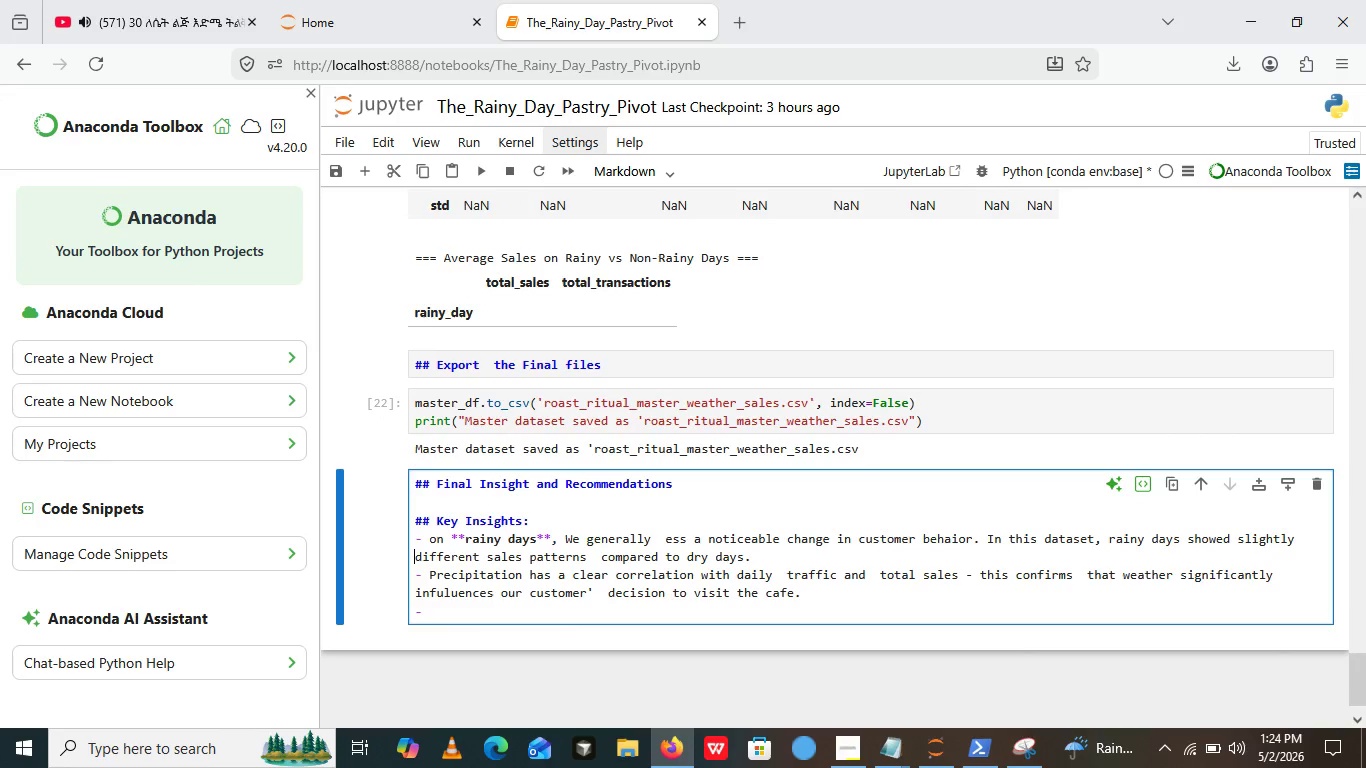 
key(Space)
 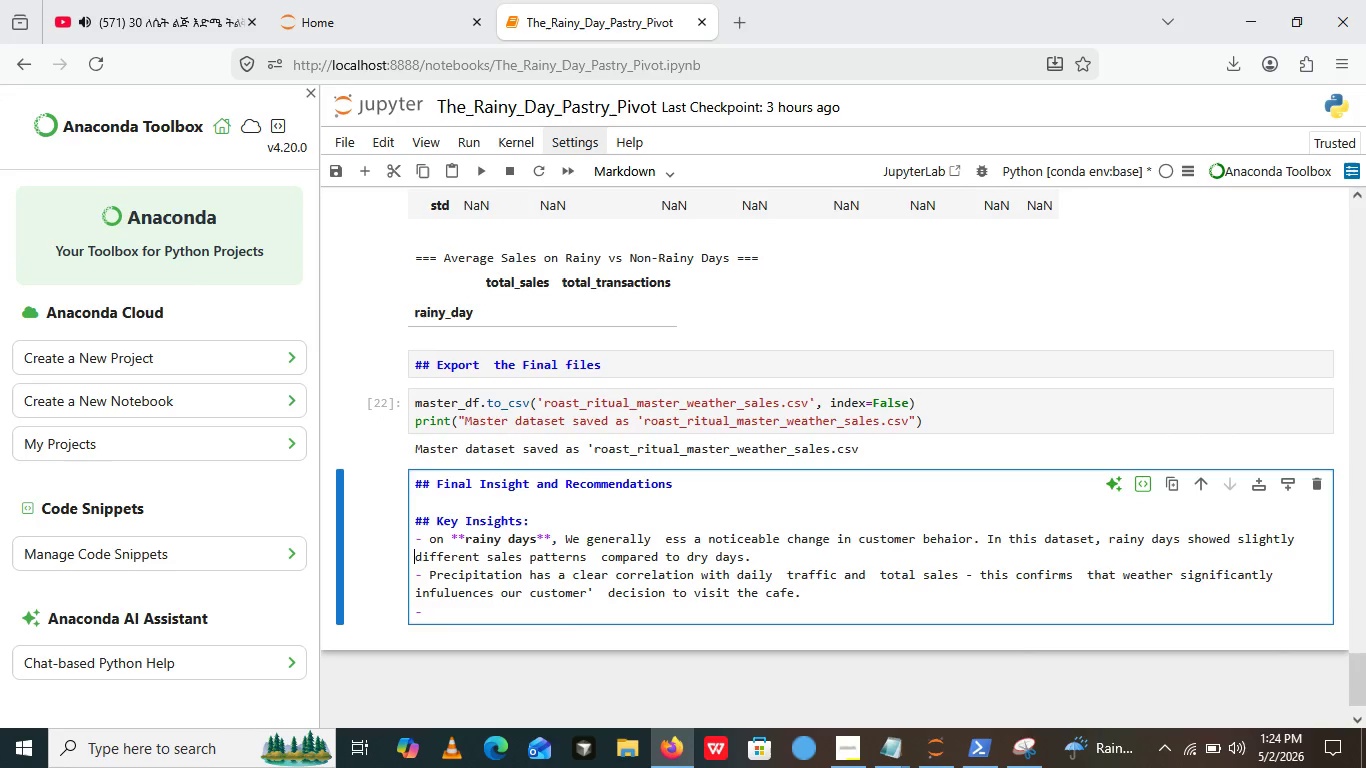 
key(Space)
 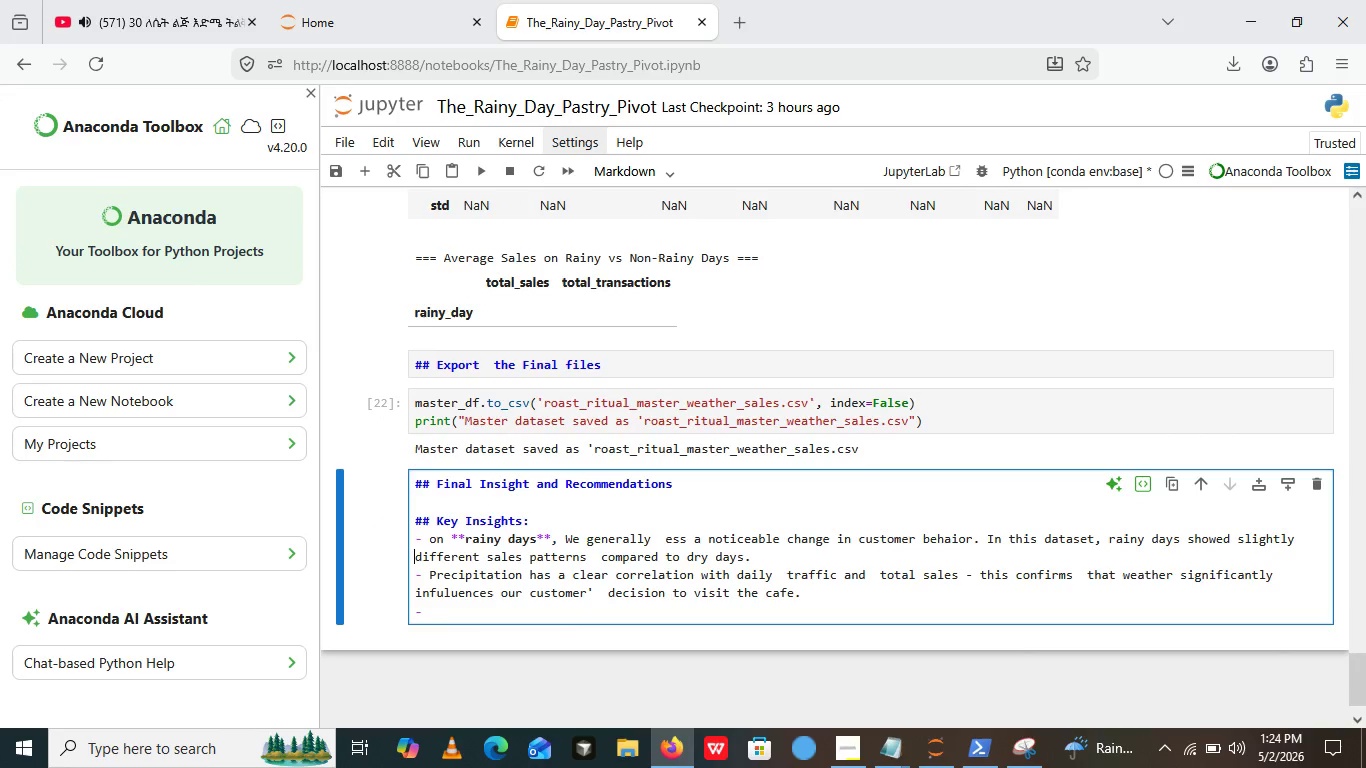 
key(Space)
 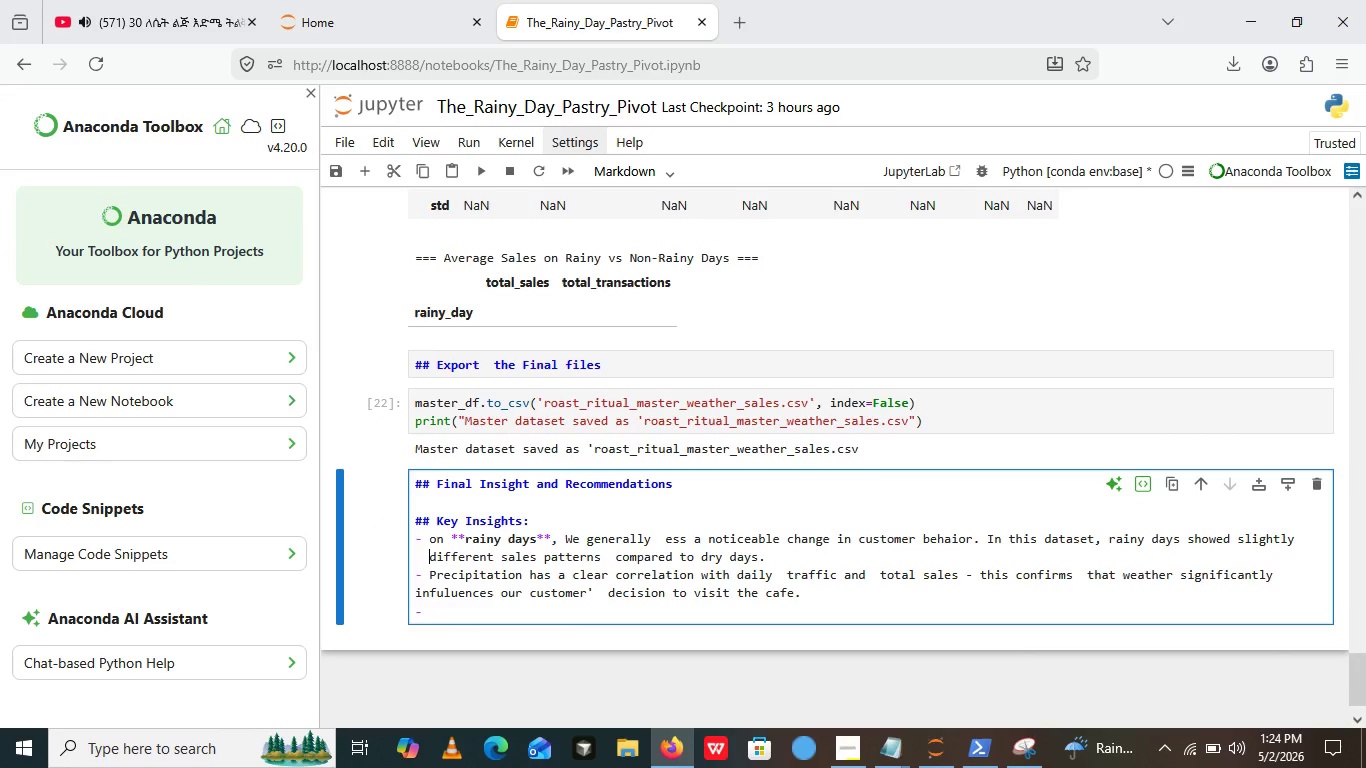 
key(Space)
 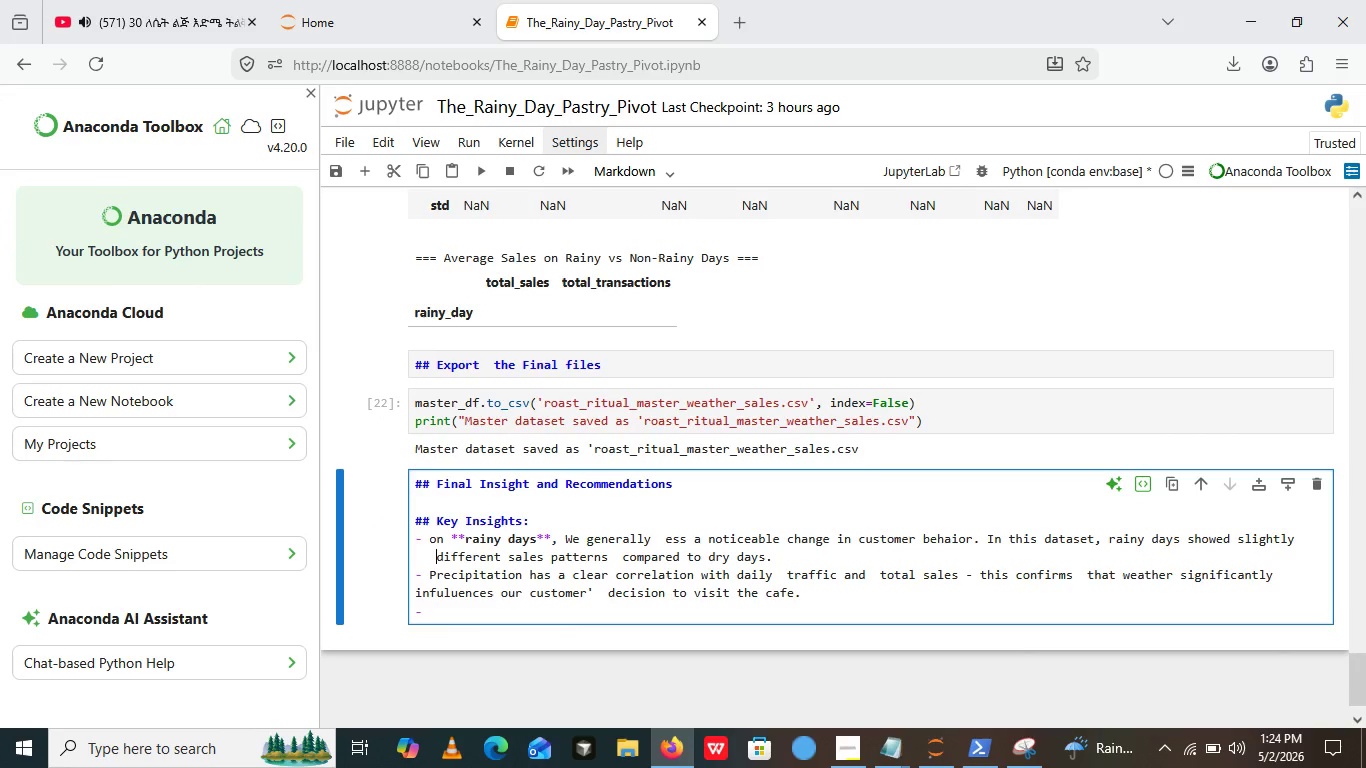 
key(Space)
 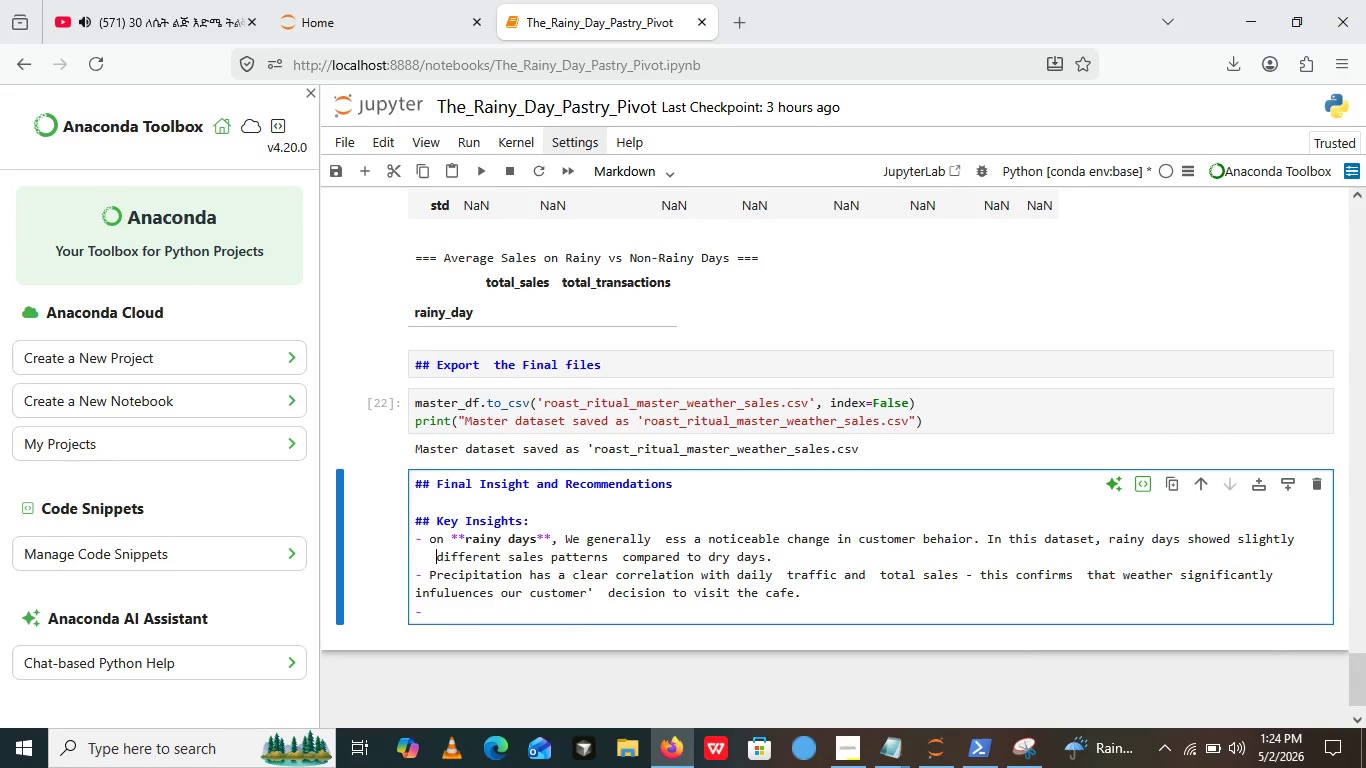 
key(Space)
 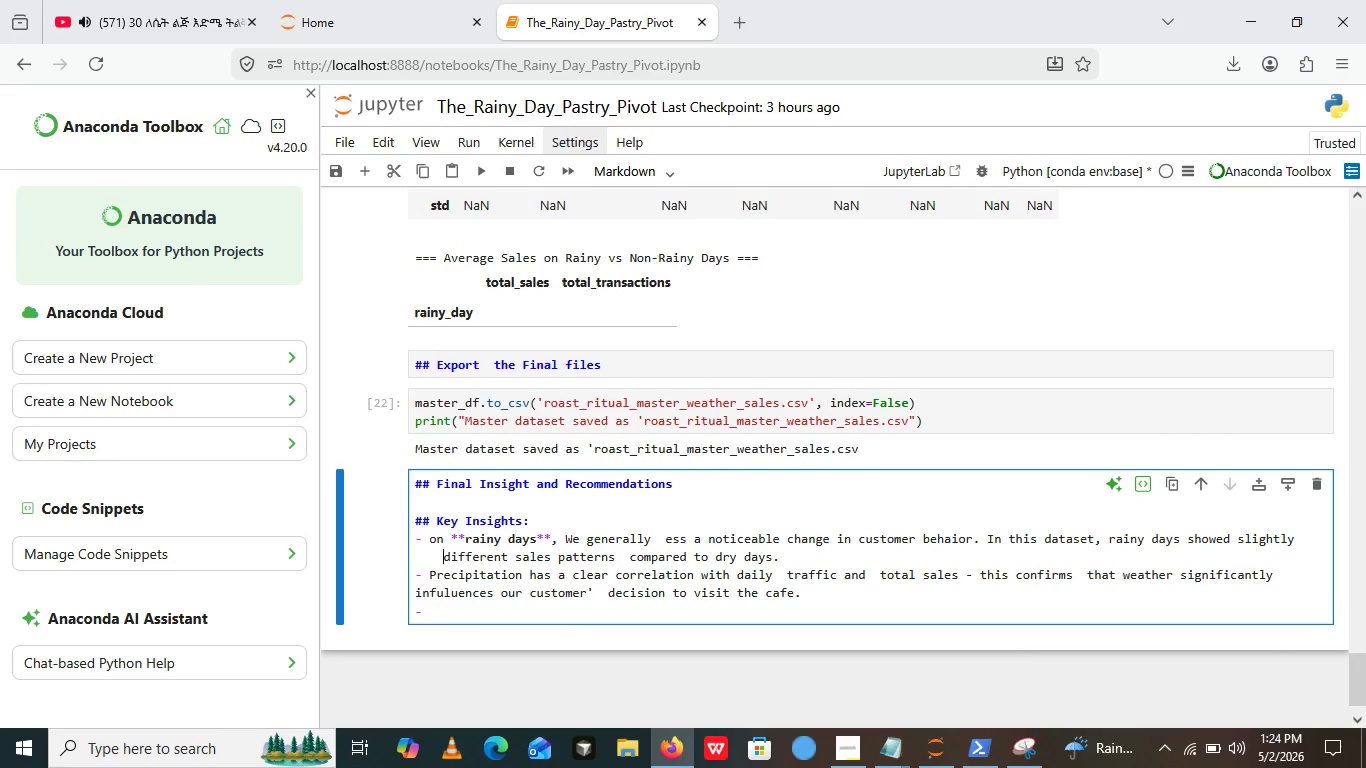 
key(Space)
 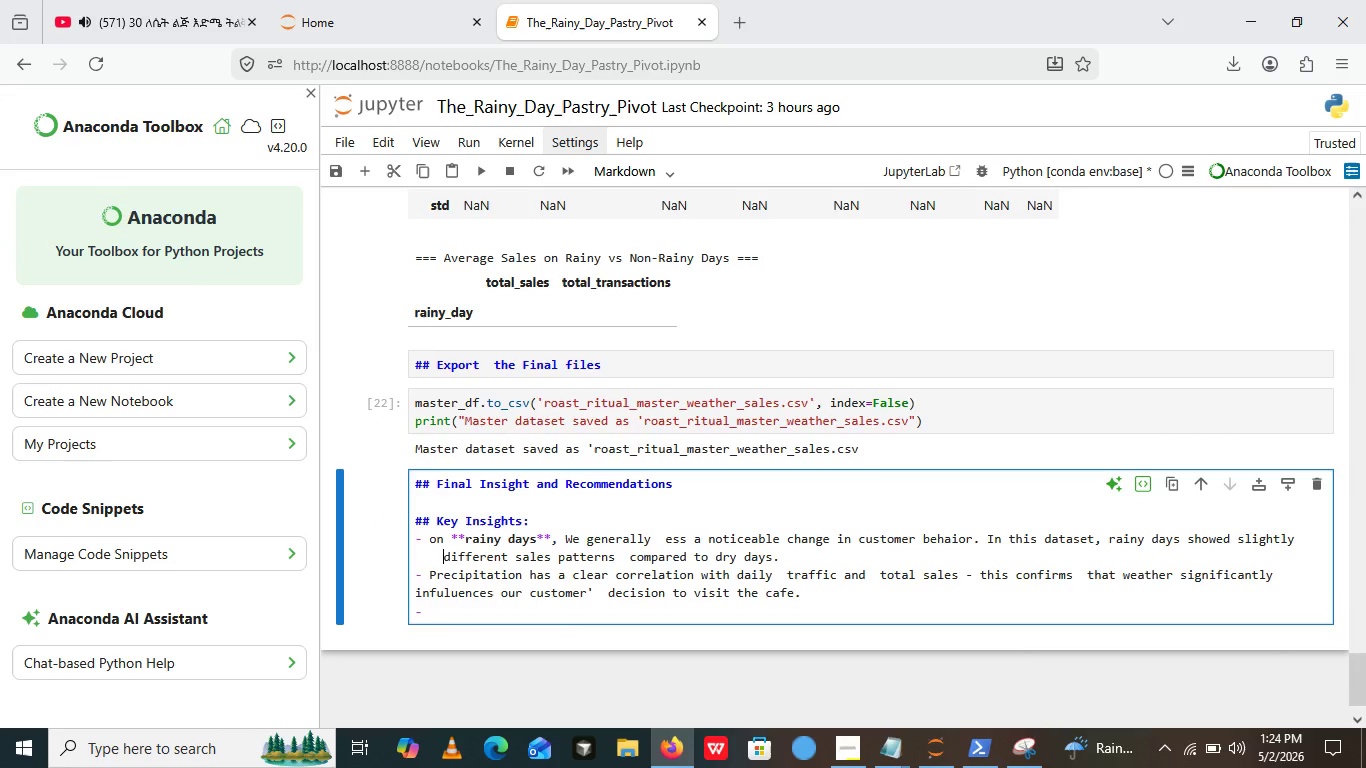 
key(Space)
 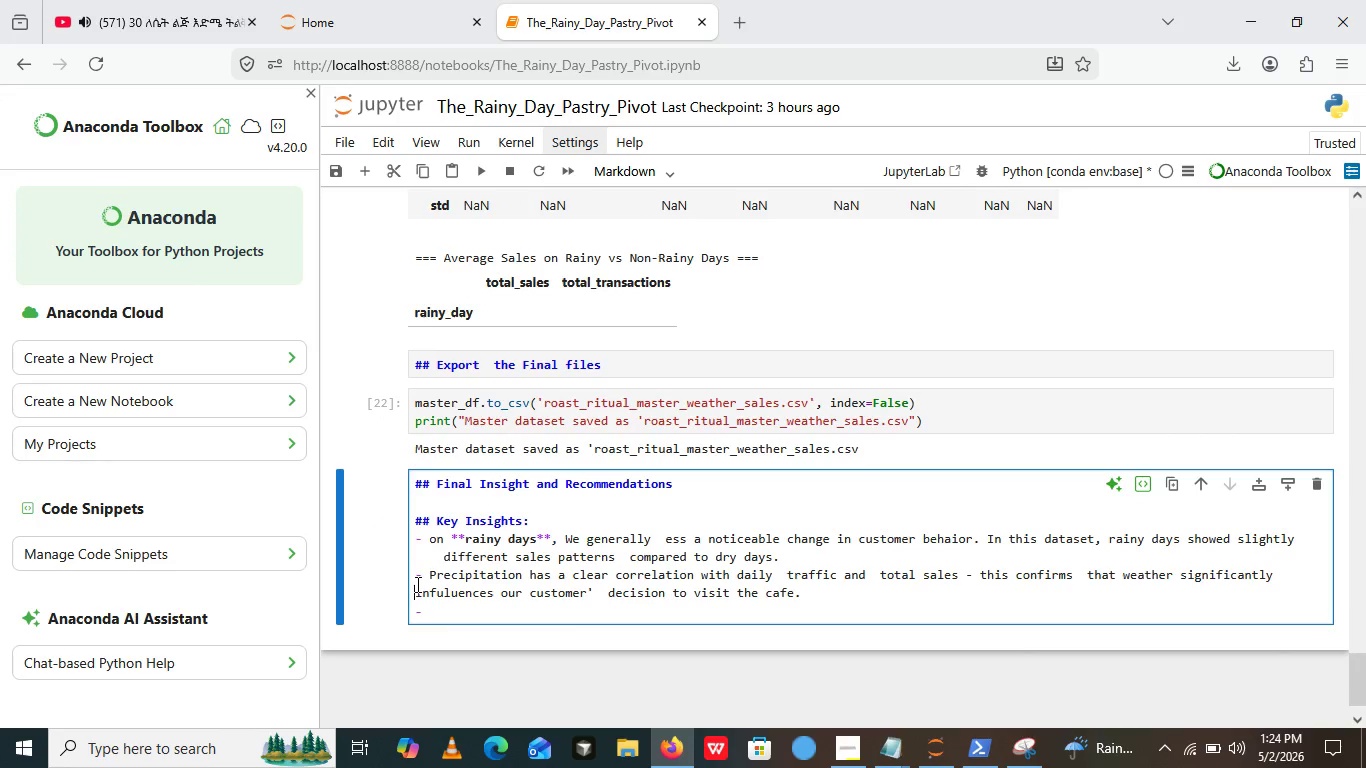 
left_click([416, 584])
 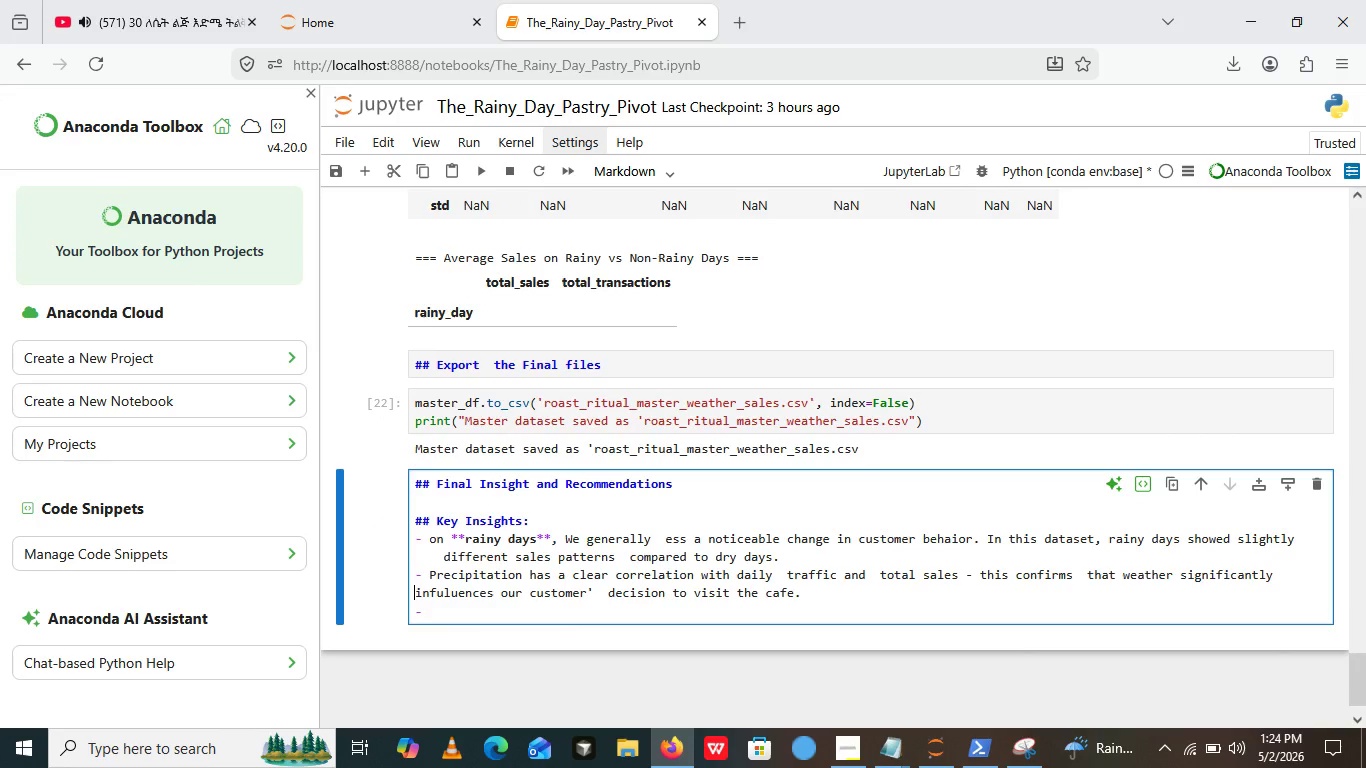 
key(Space)
 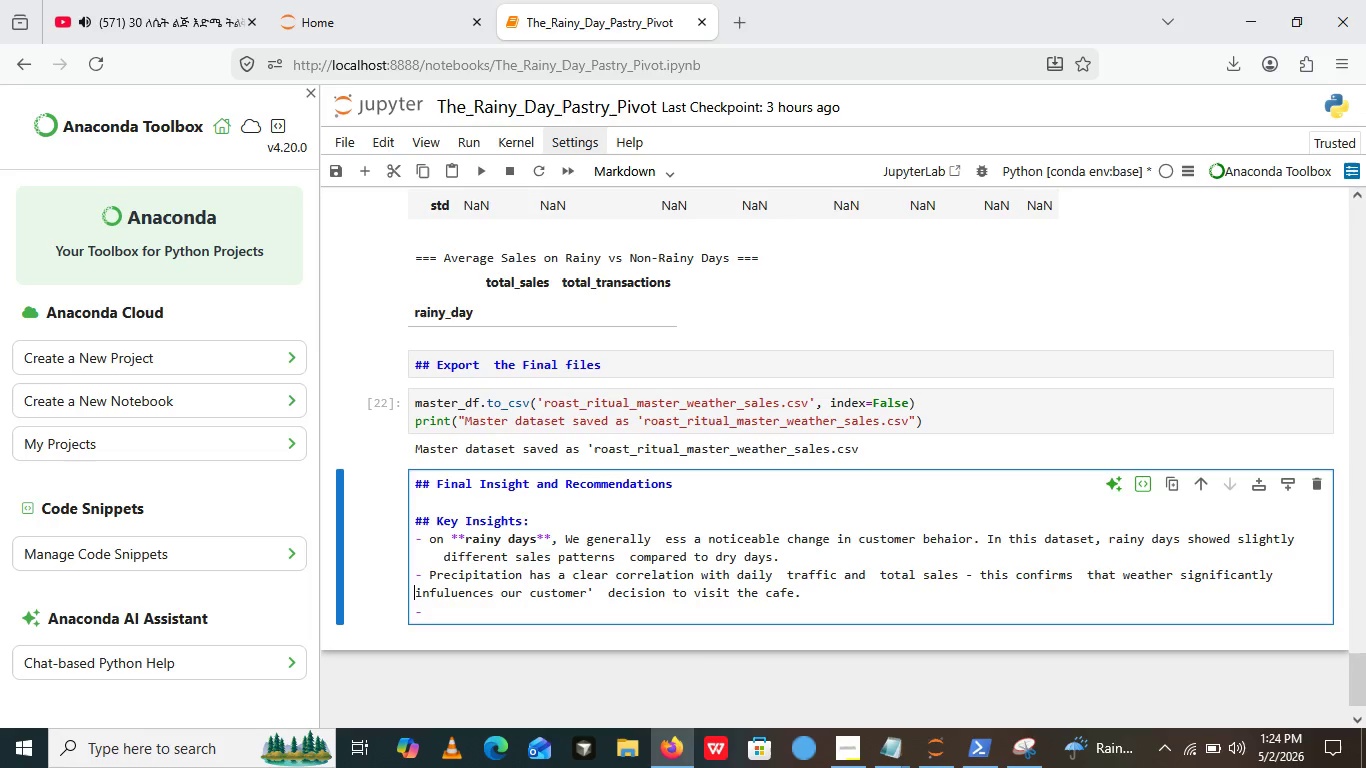 
key(Space)
 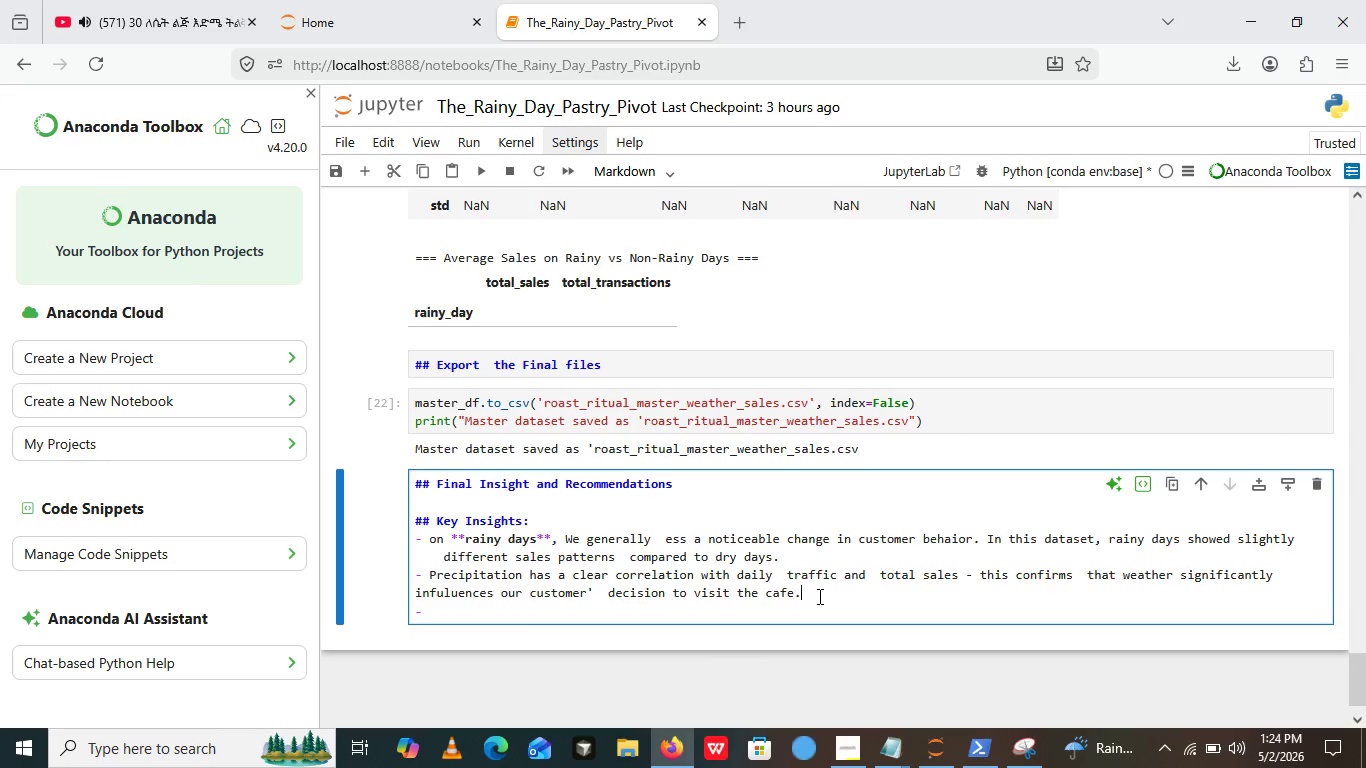 
left_click([818, 596])
 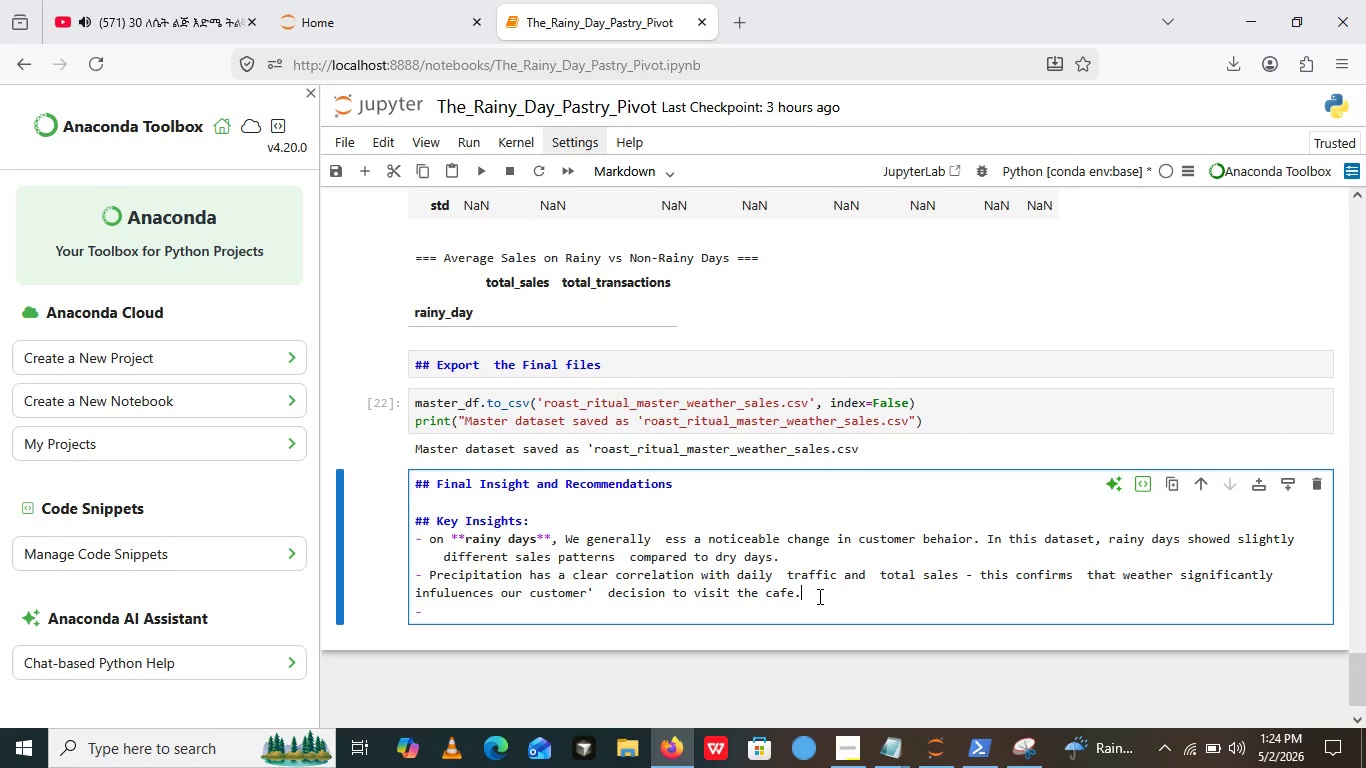 
key(Enter)
 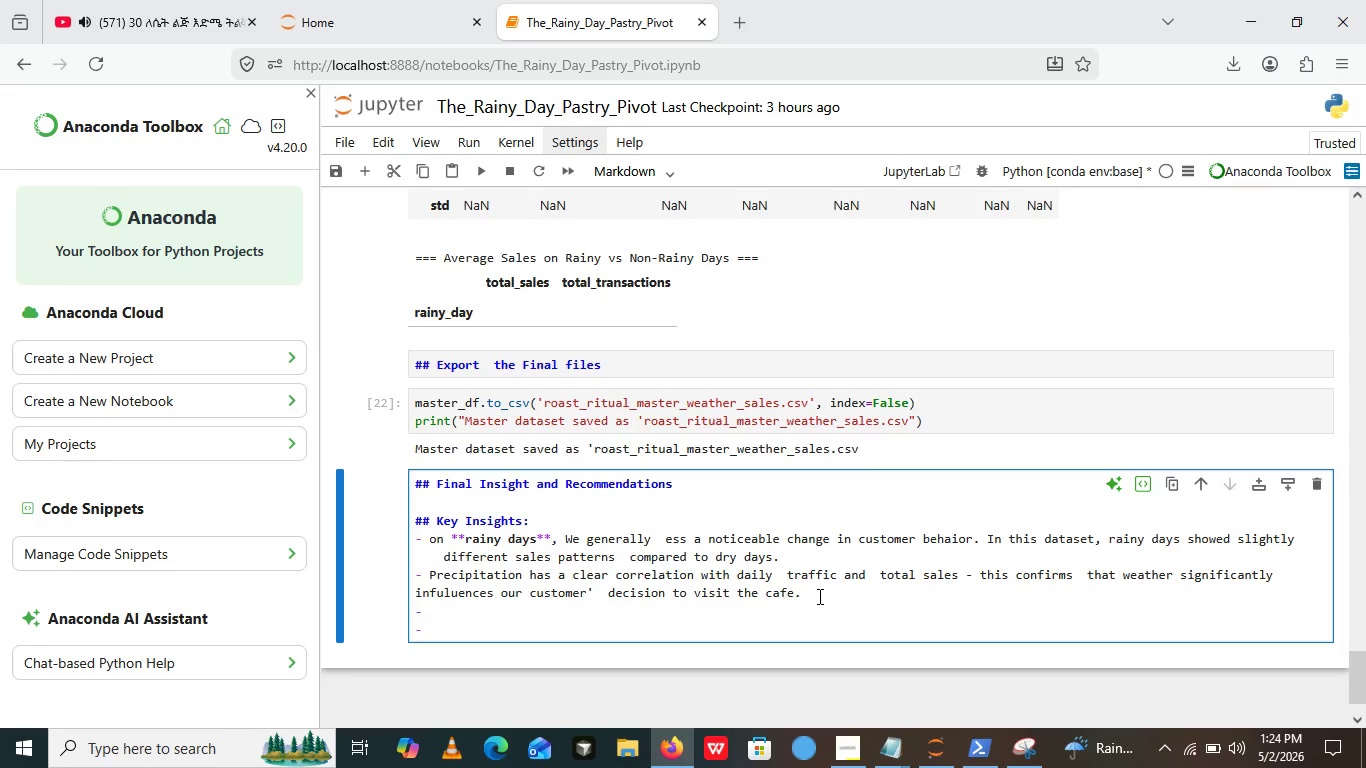 
wait(9.78)
 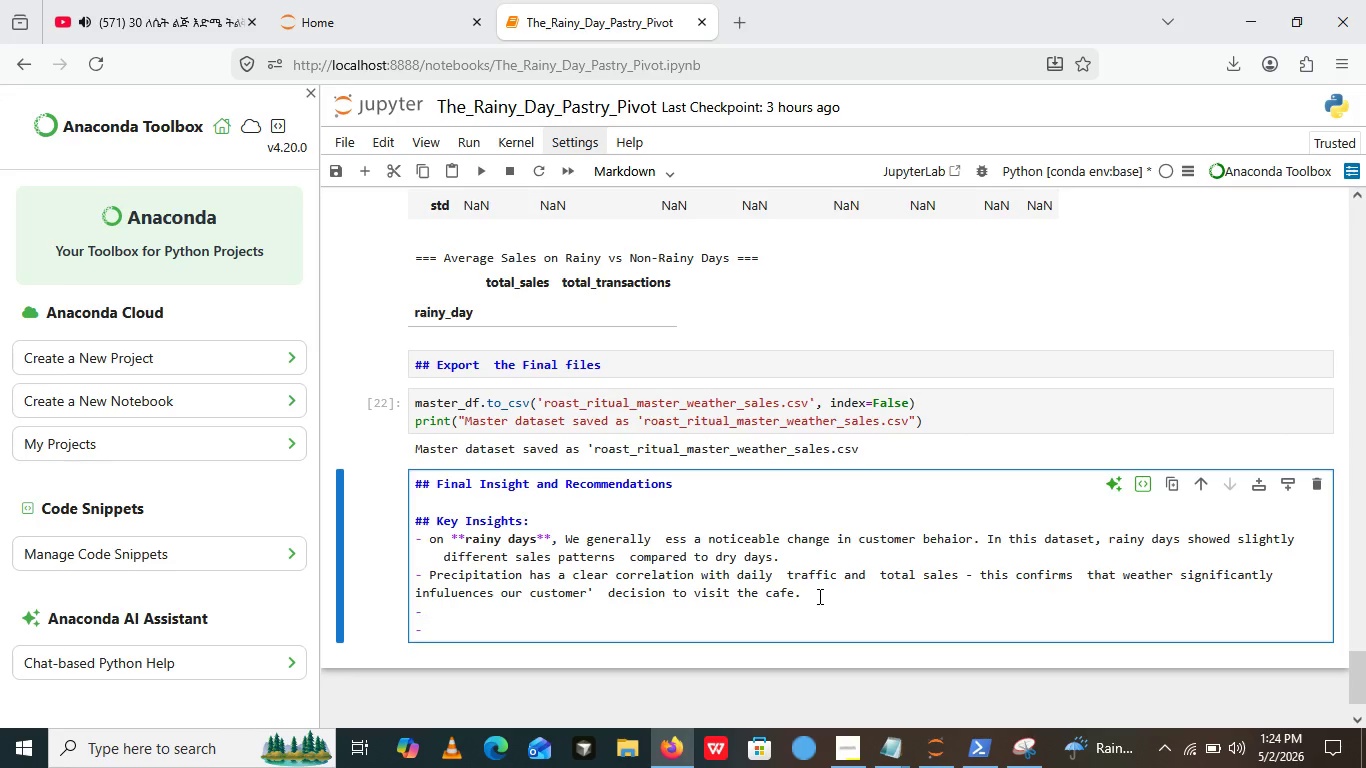 
left_click([417, 591])
 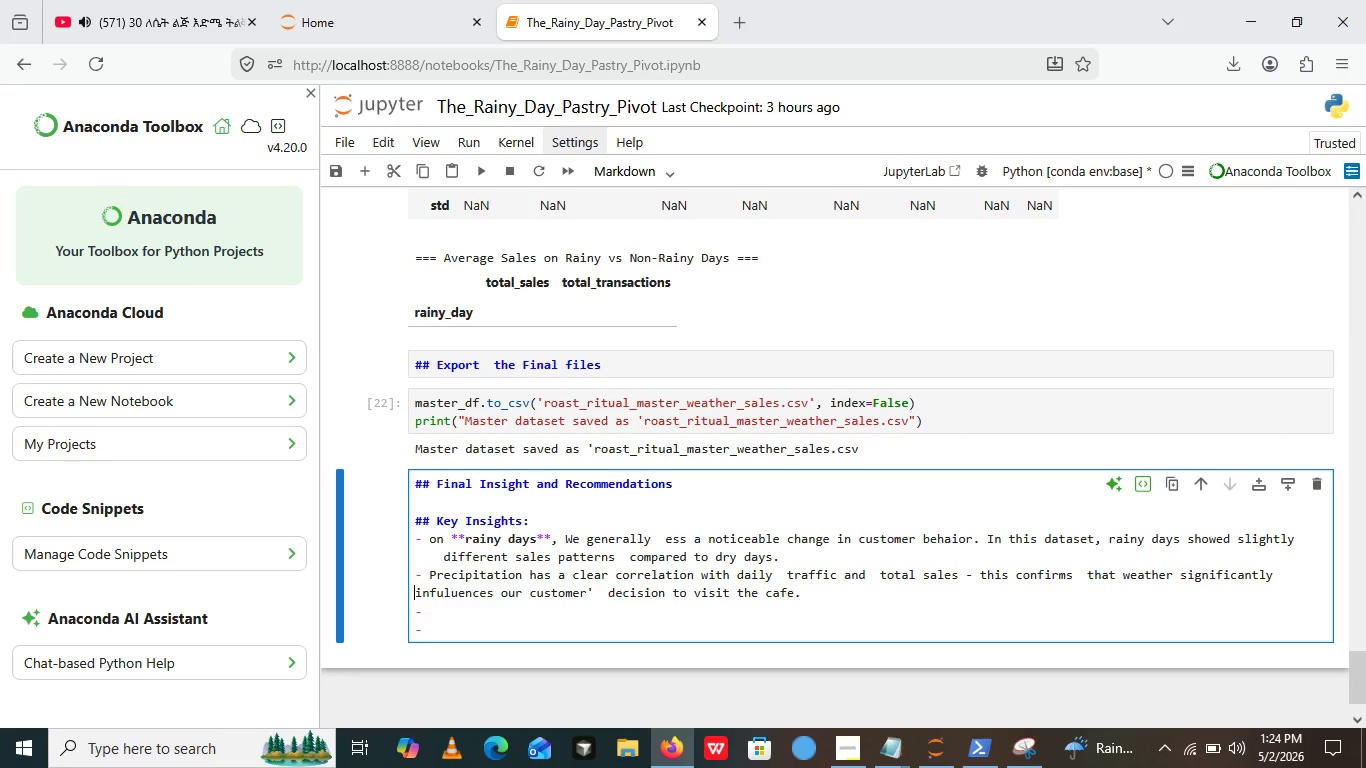 
key(Space)
 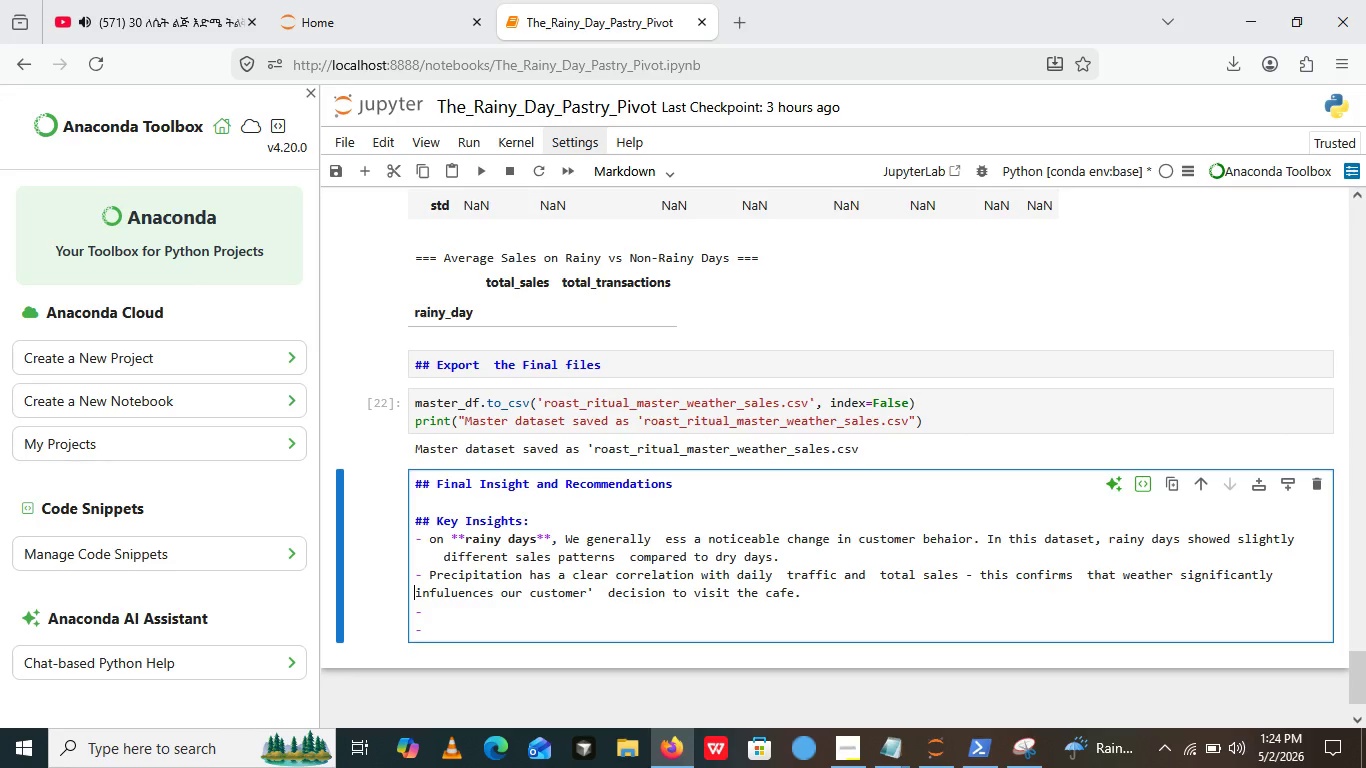 
hold_key(key=Space, duration=0.33)
 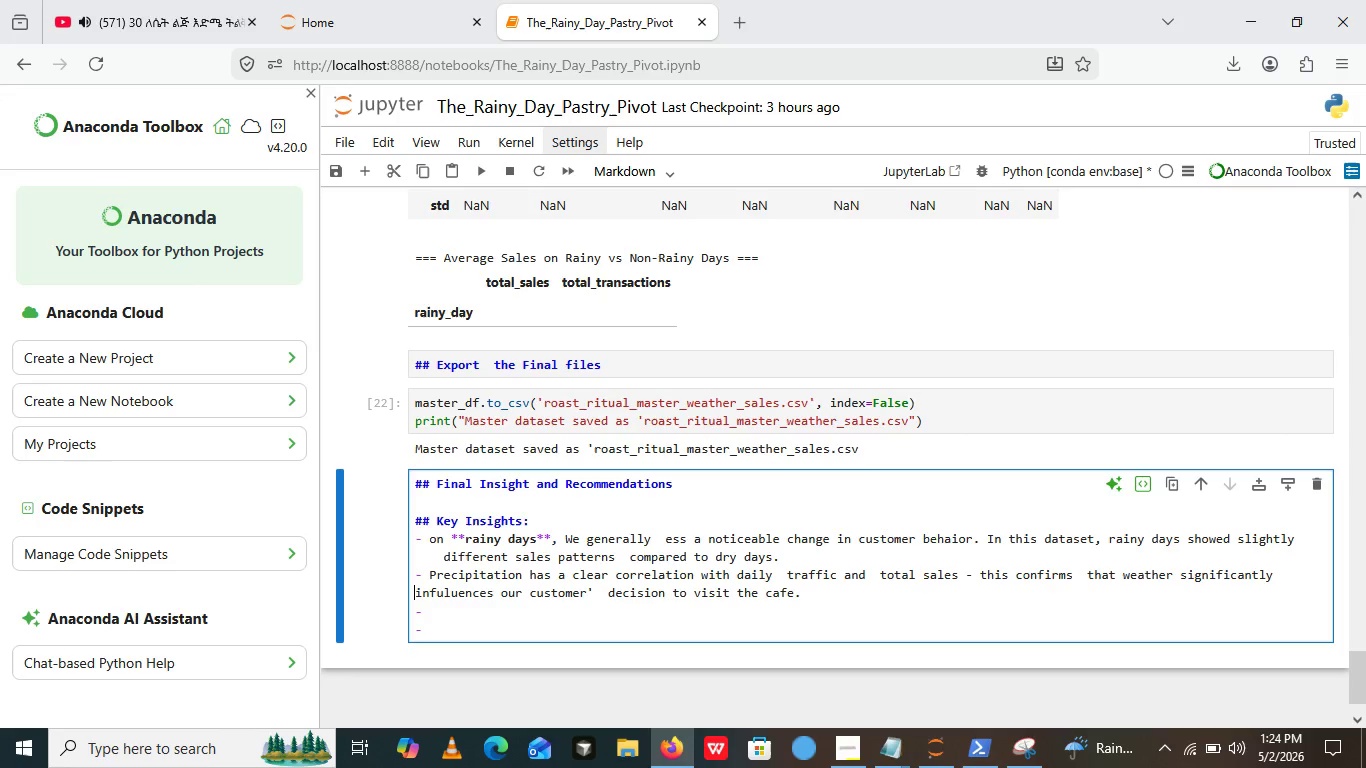 
key(Space)
 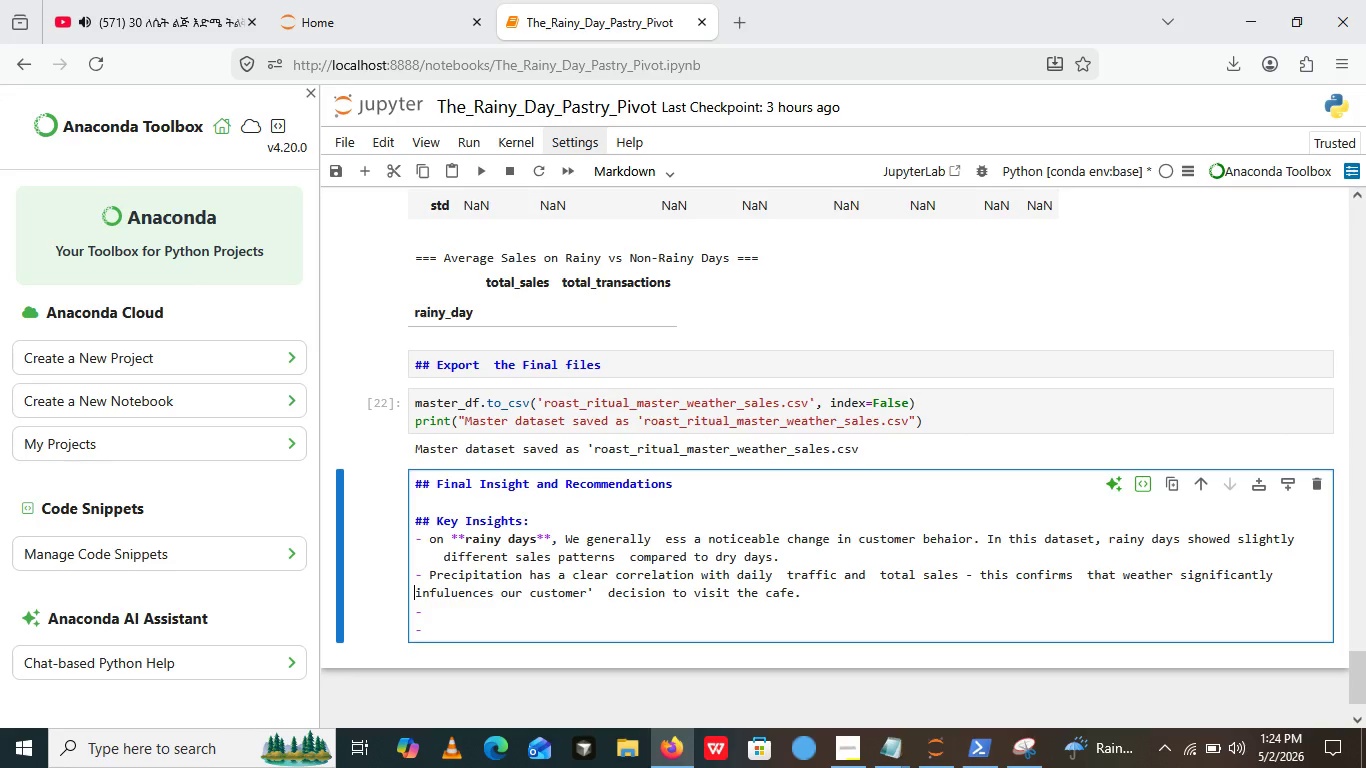 
key(Space)
 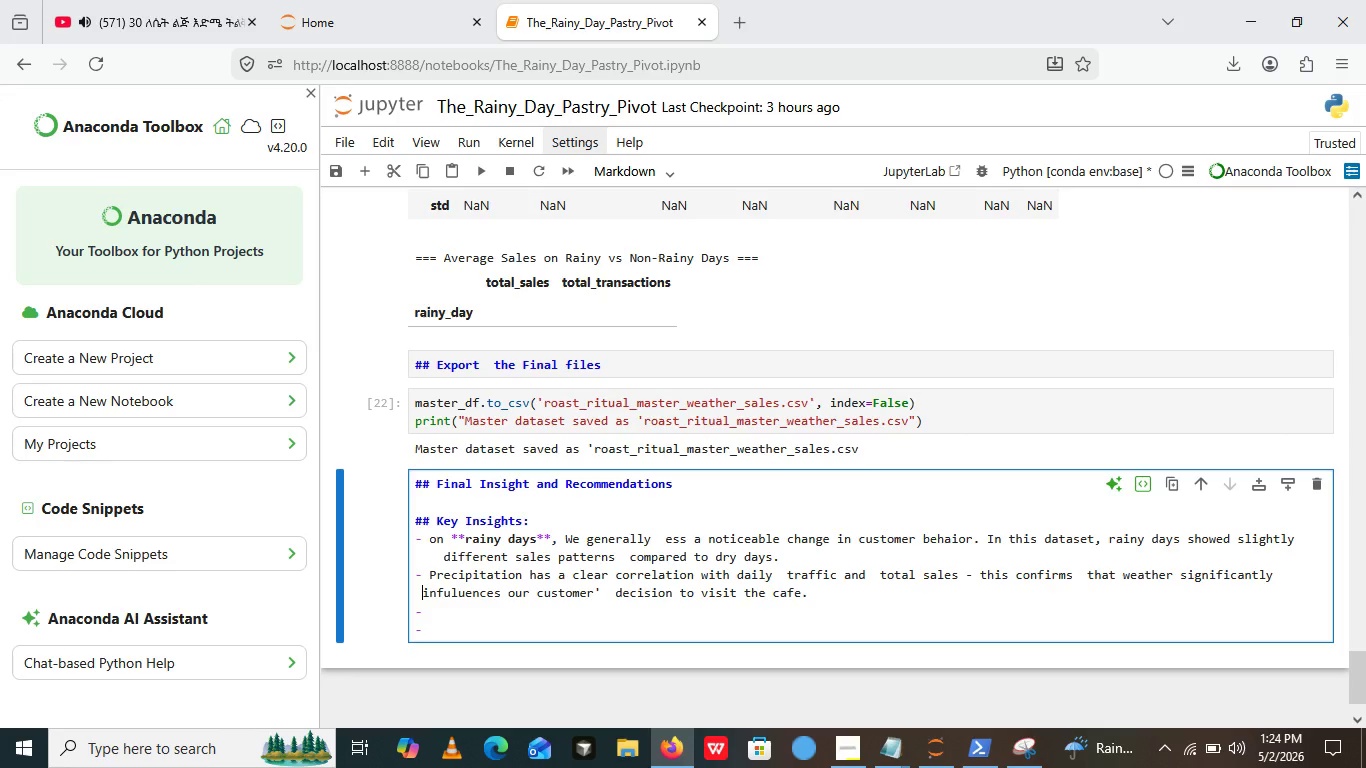 
key(Space)
 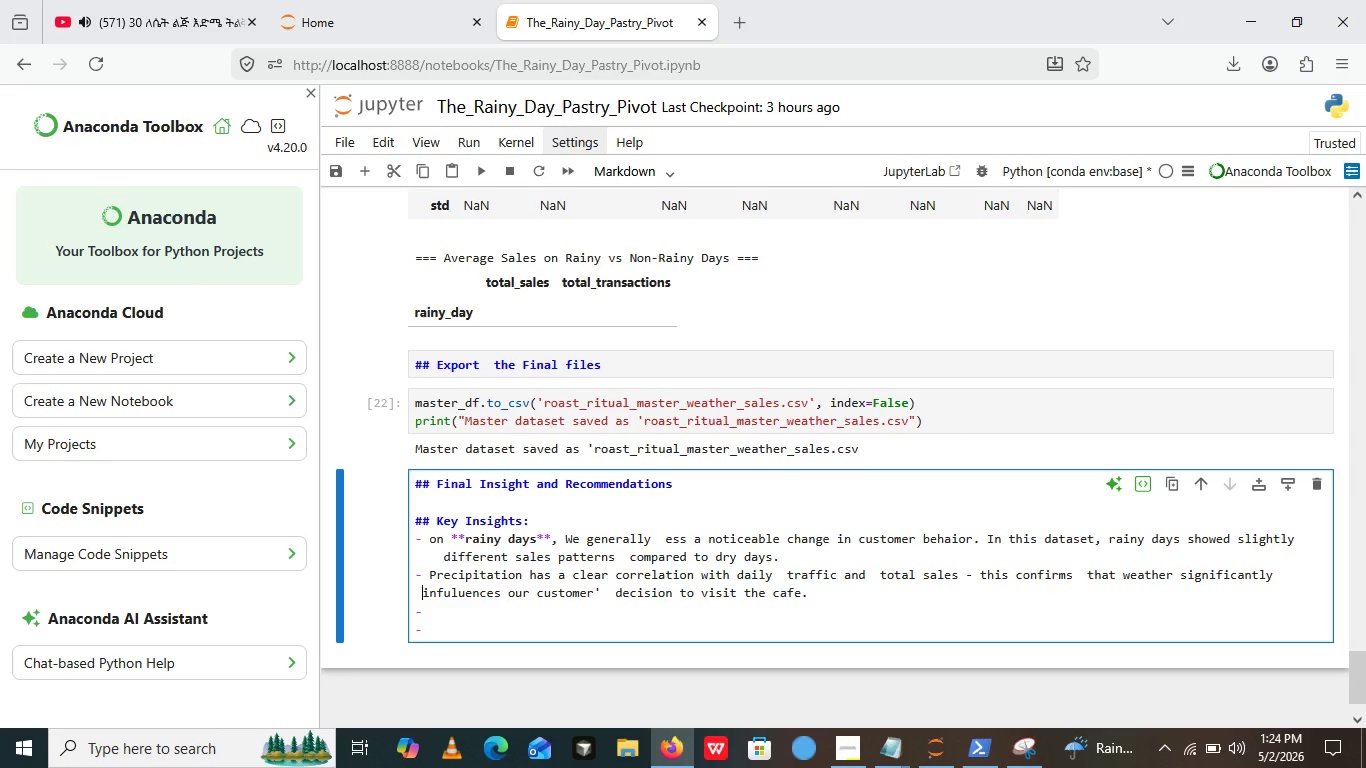 
key(Space)
 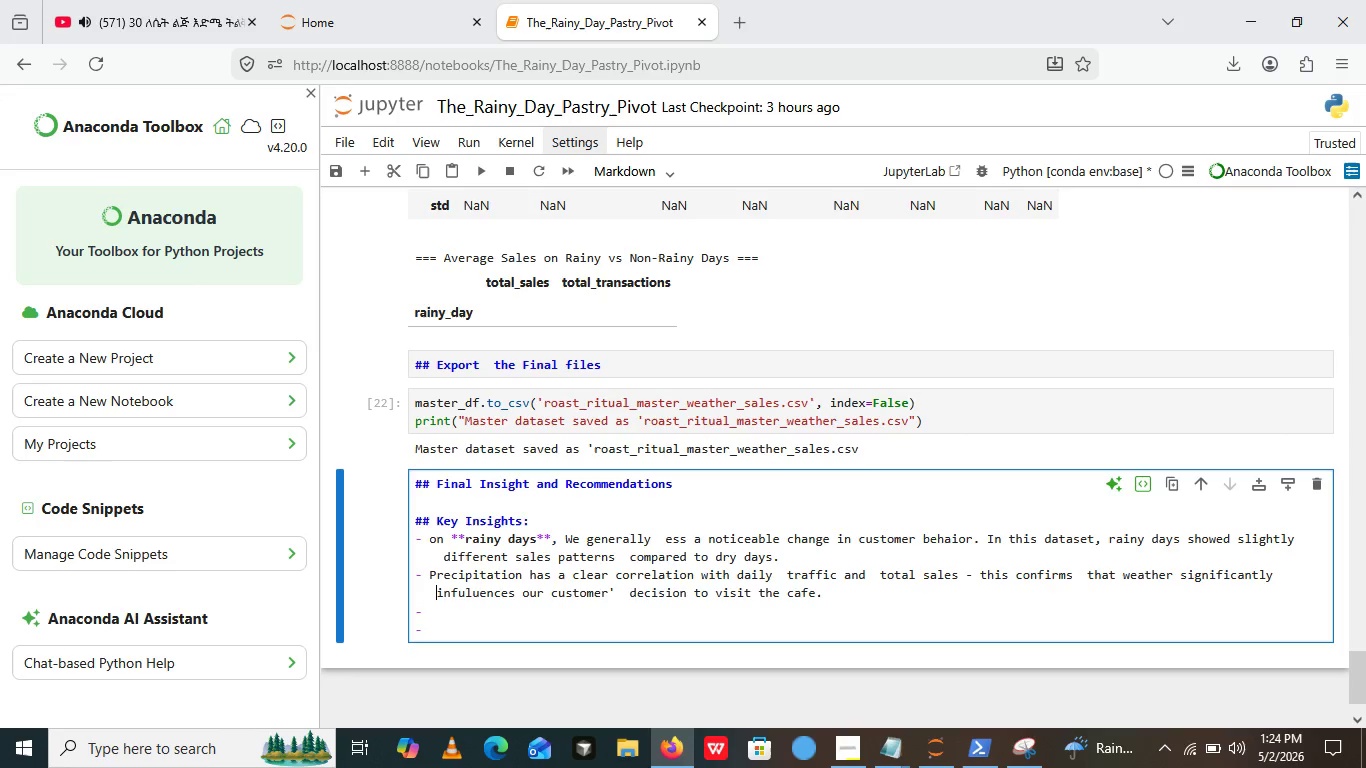 
key(Space)
 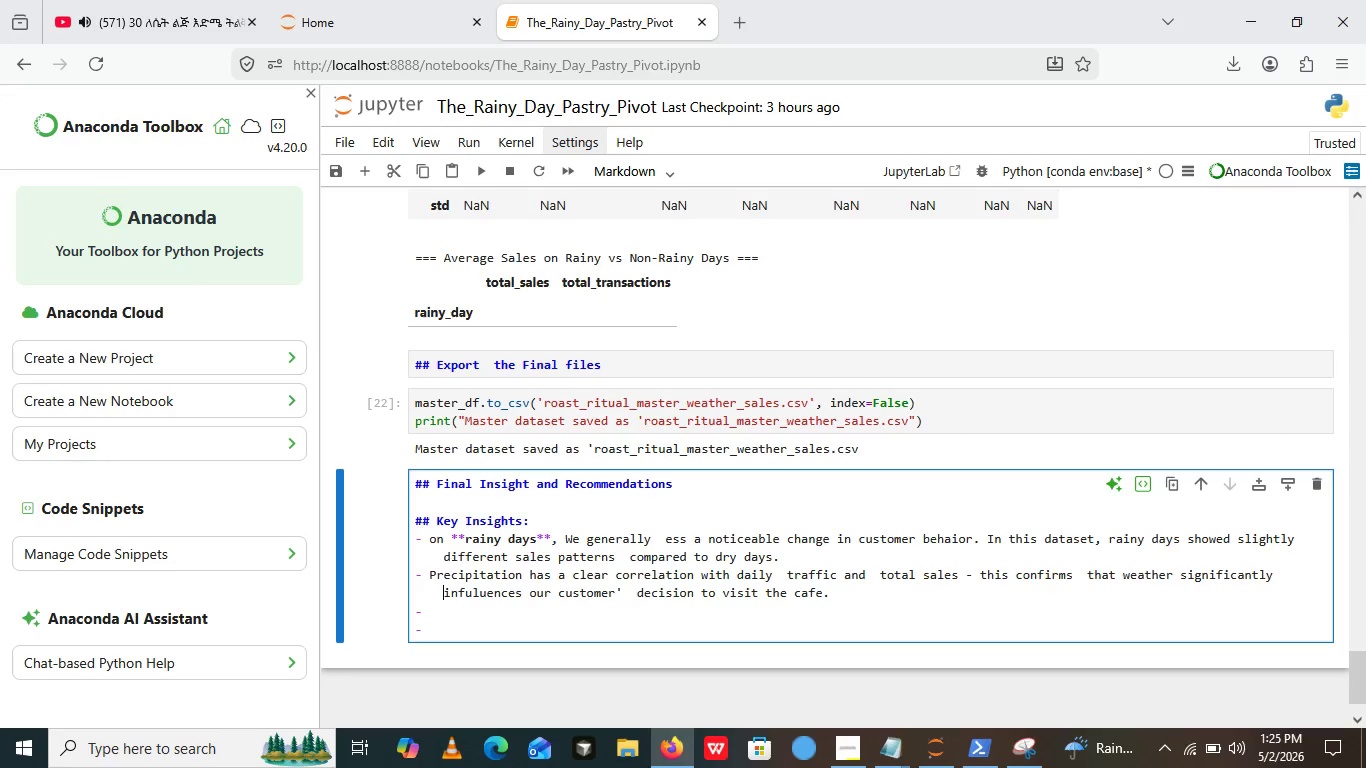 
key(Space)
 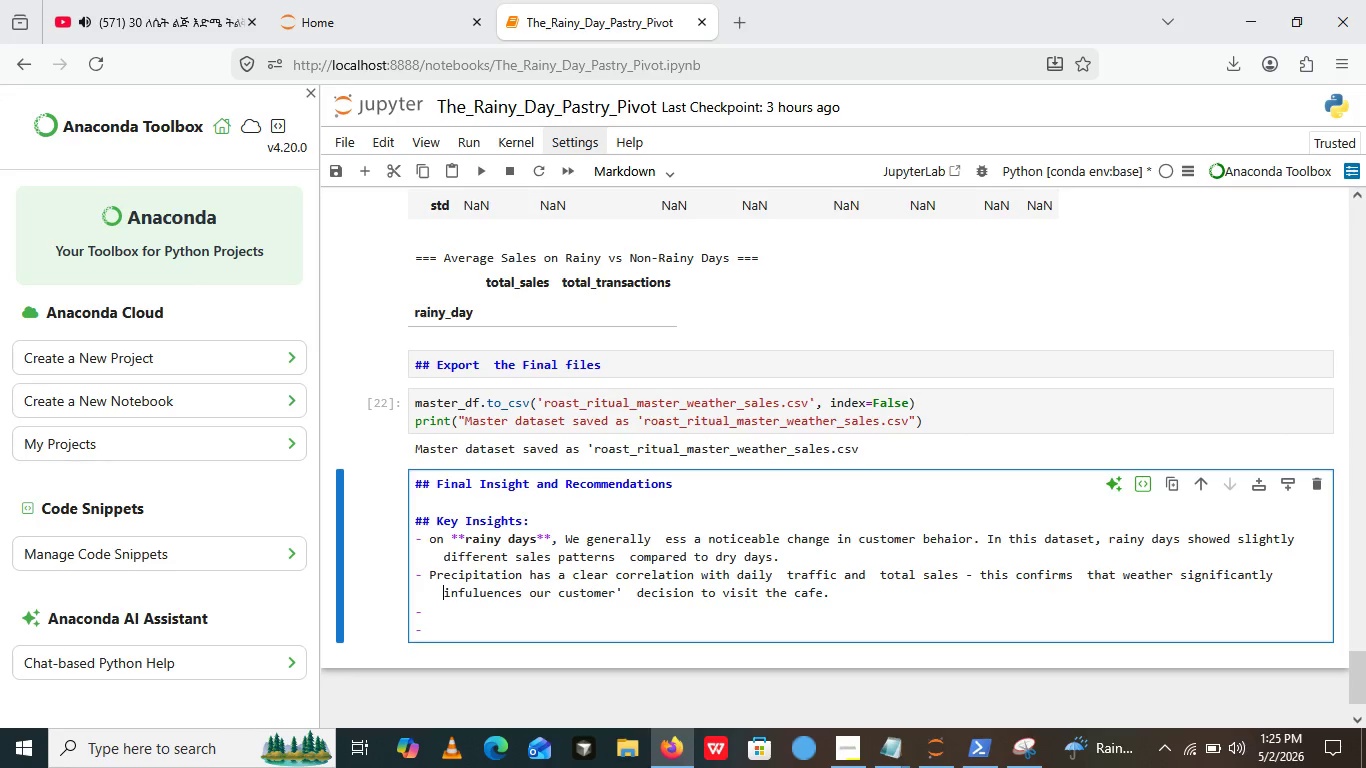 
key(Space)
 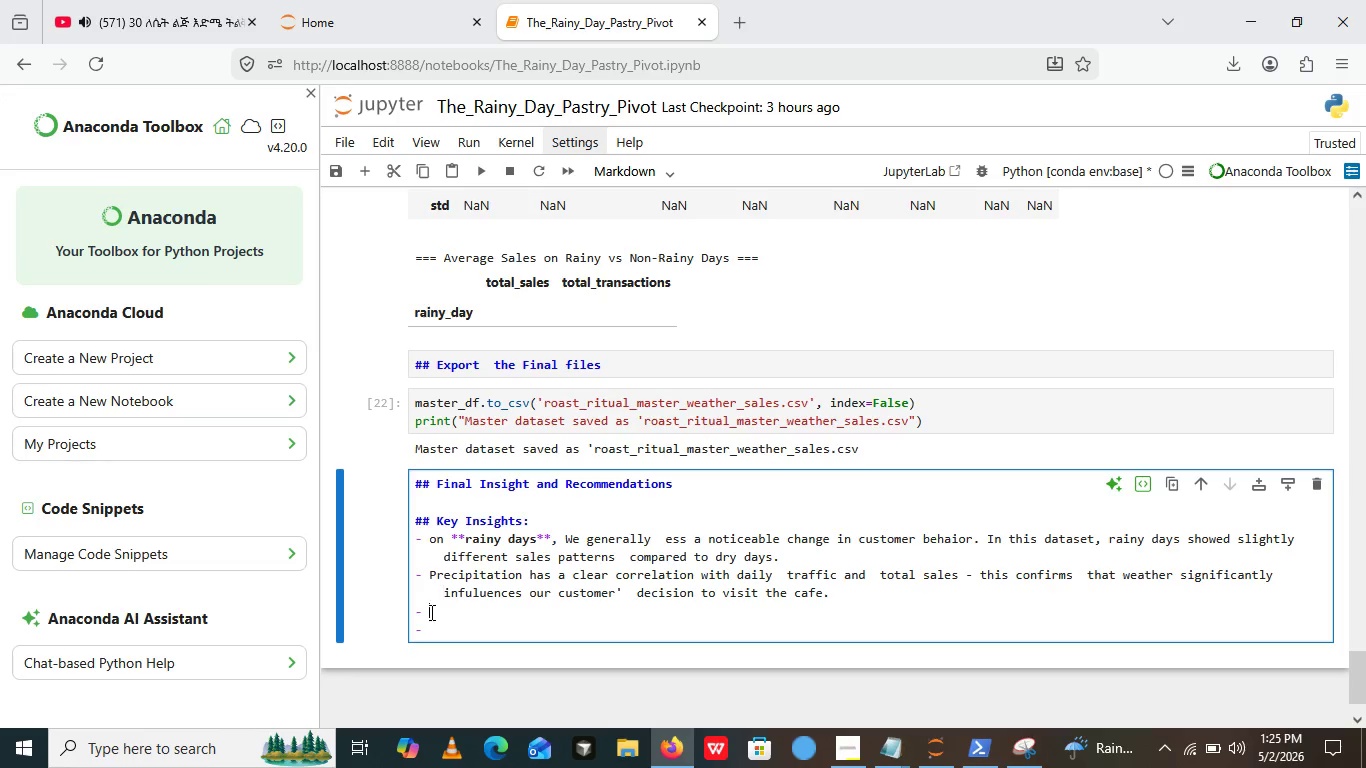 
left_click([430, 612])
 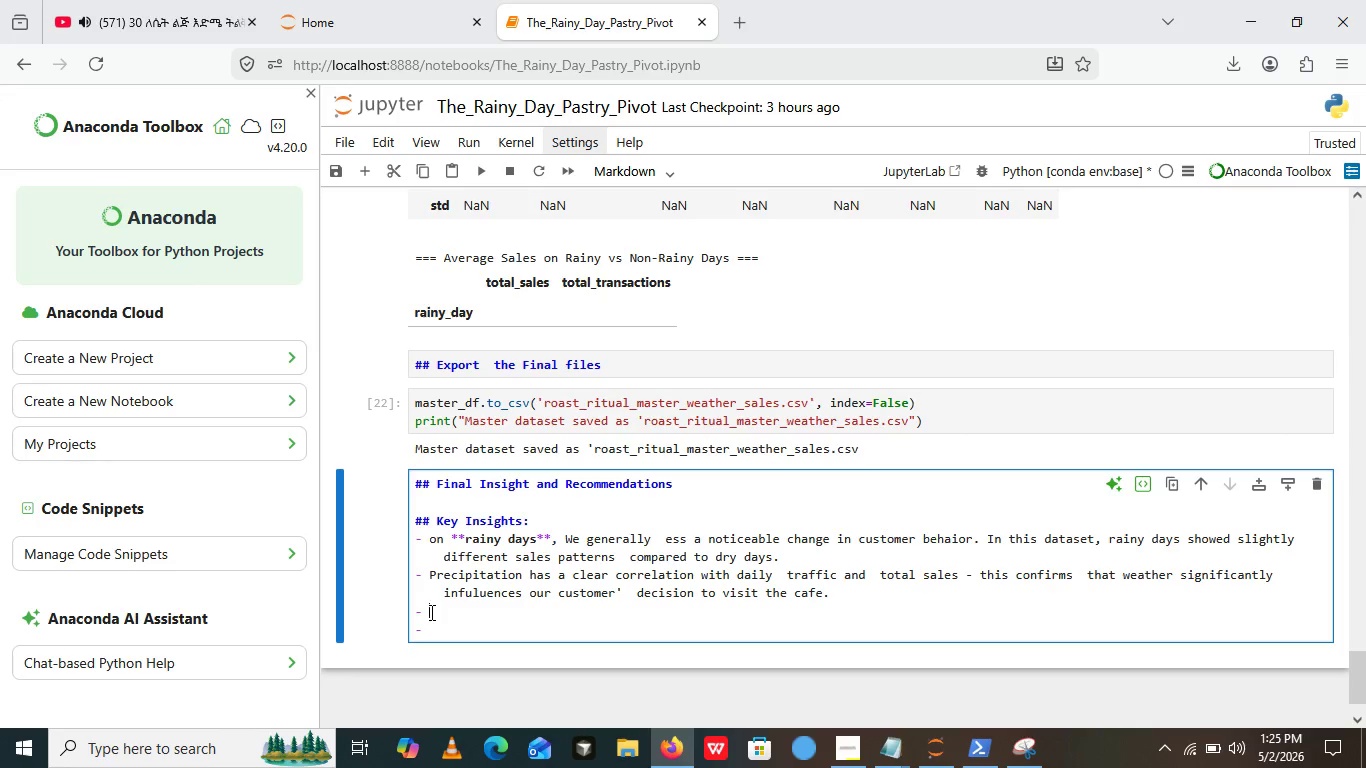 
type(Warm temp)
 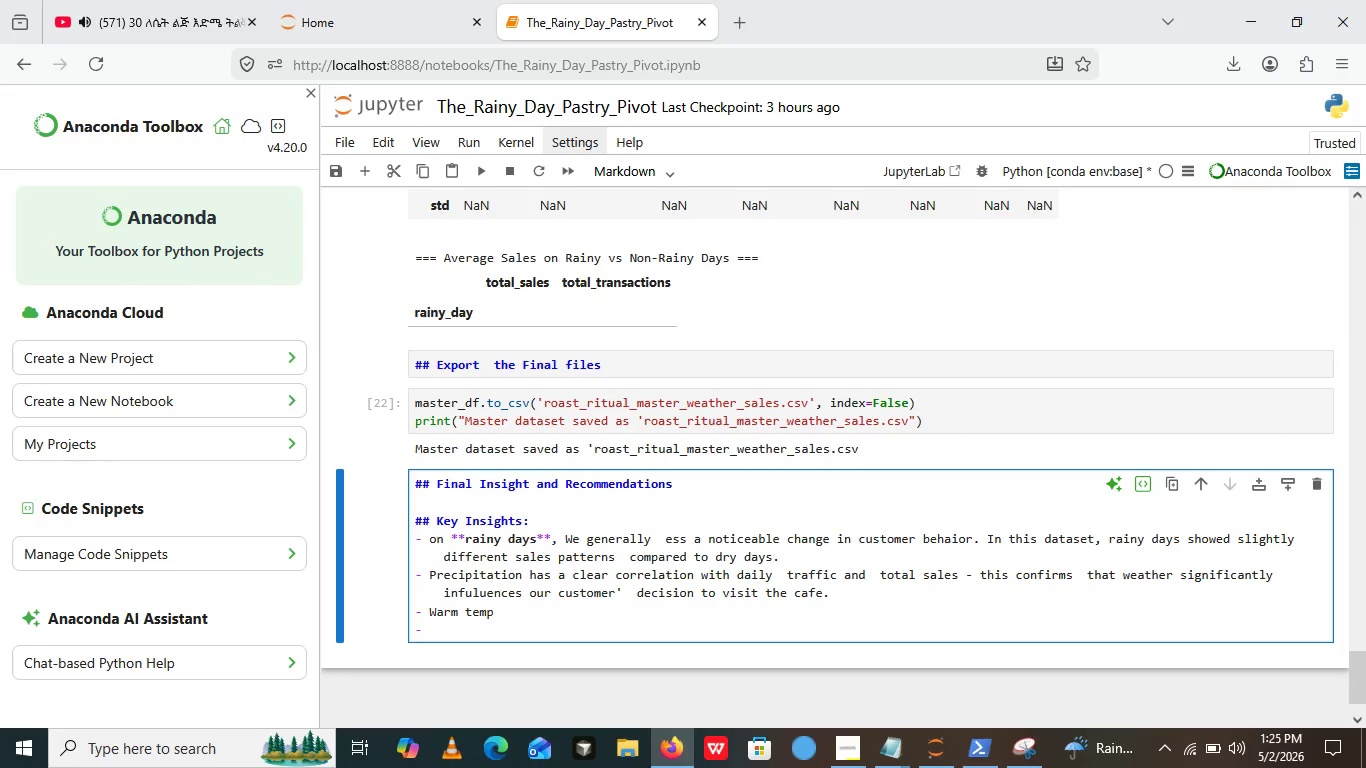 
wait(5.22)
 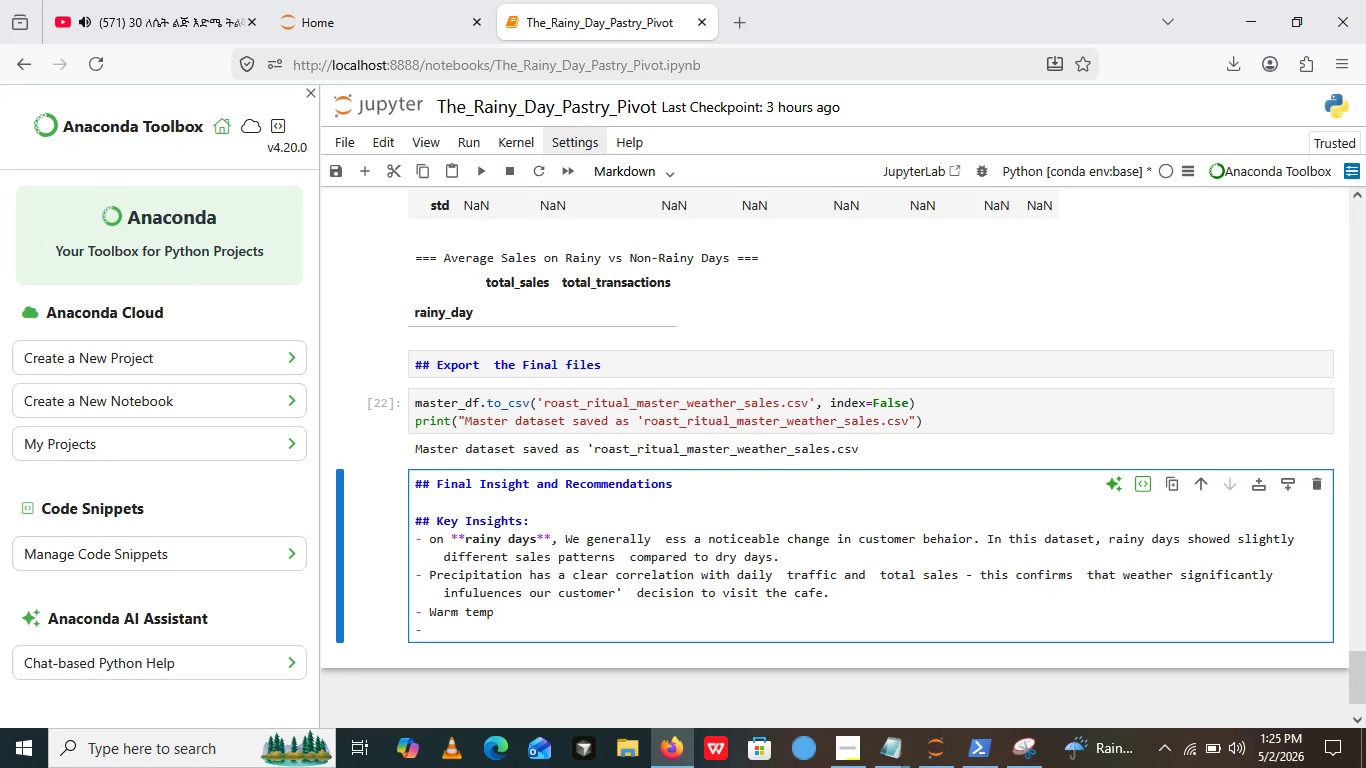 
type(erat)
 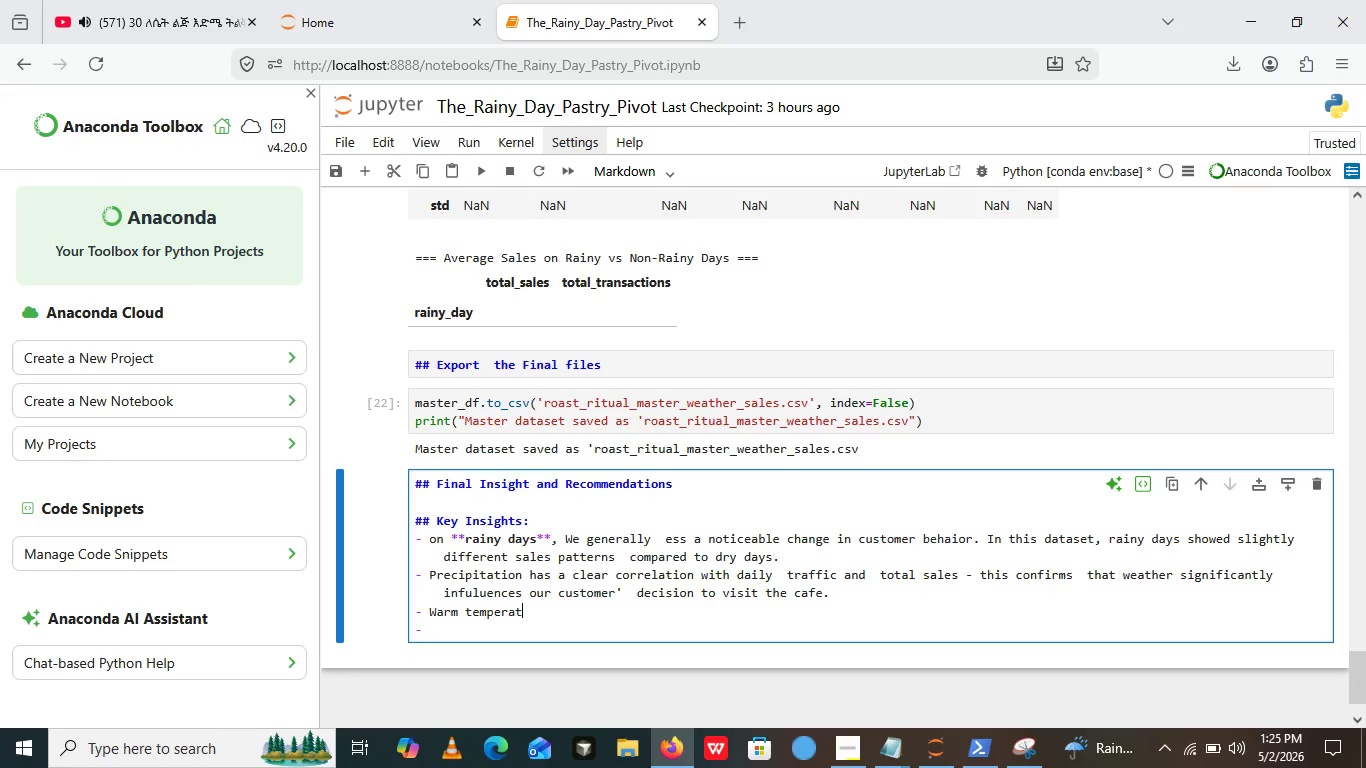 
type(ures )
key(Backspace)
 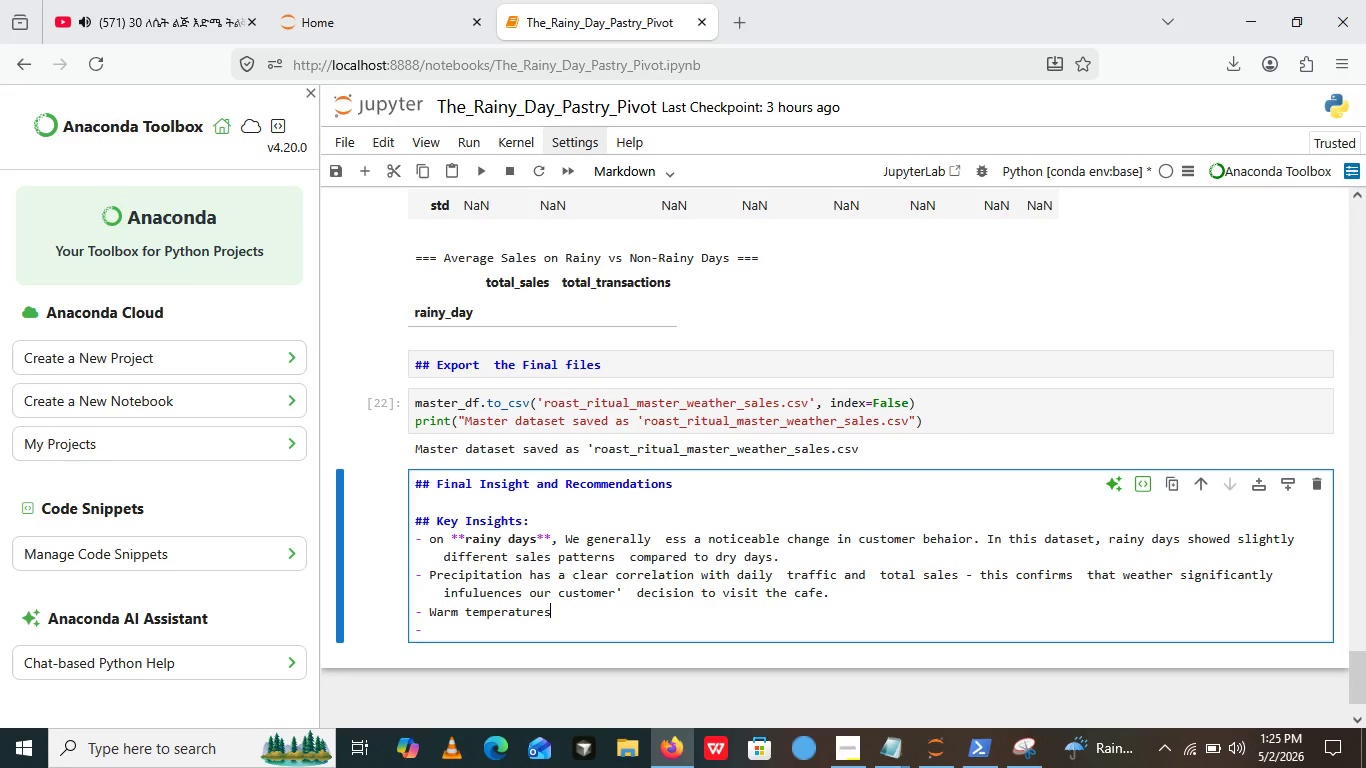 
wait(7.98)
 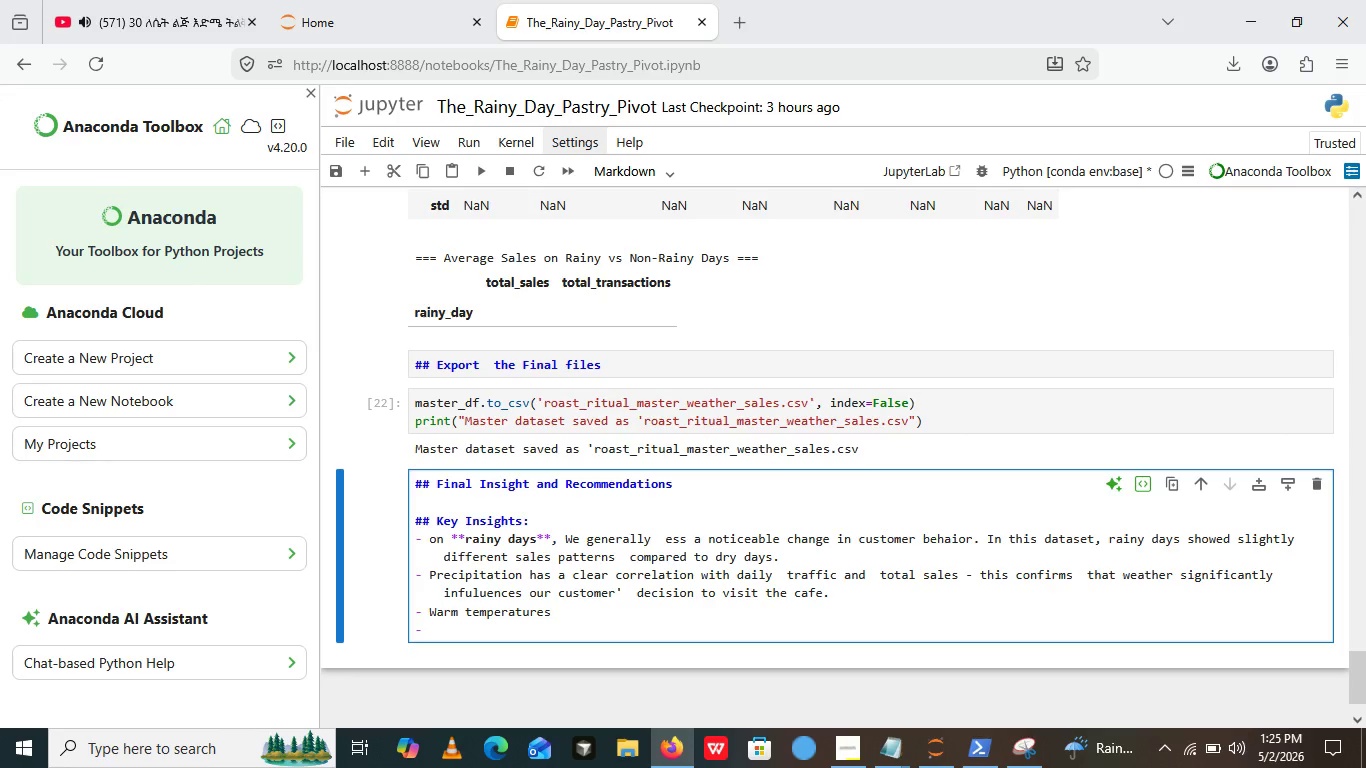 
type(())
 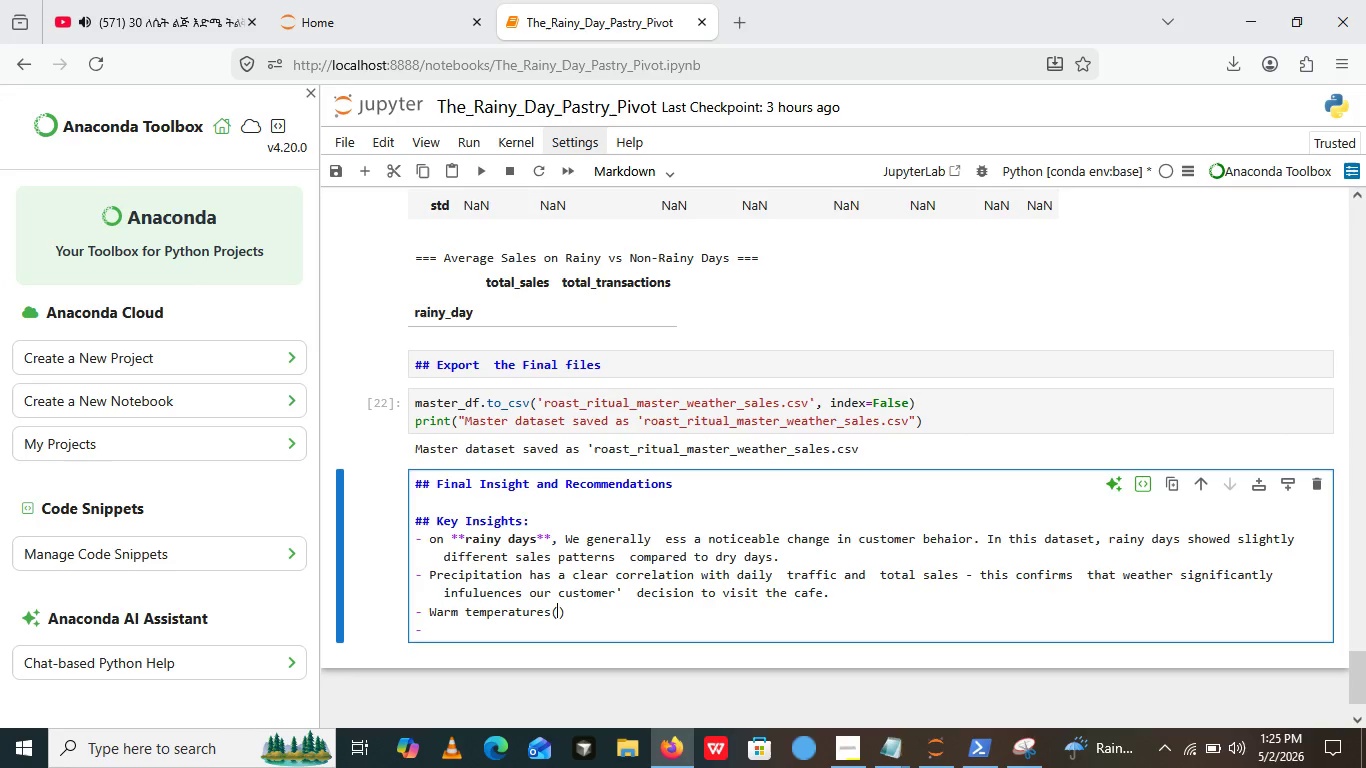 
key(ArrowLeft)
 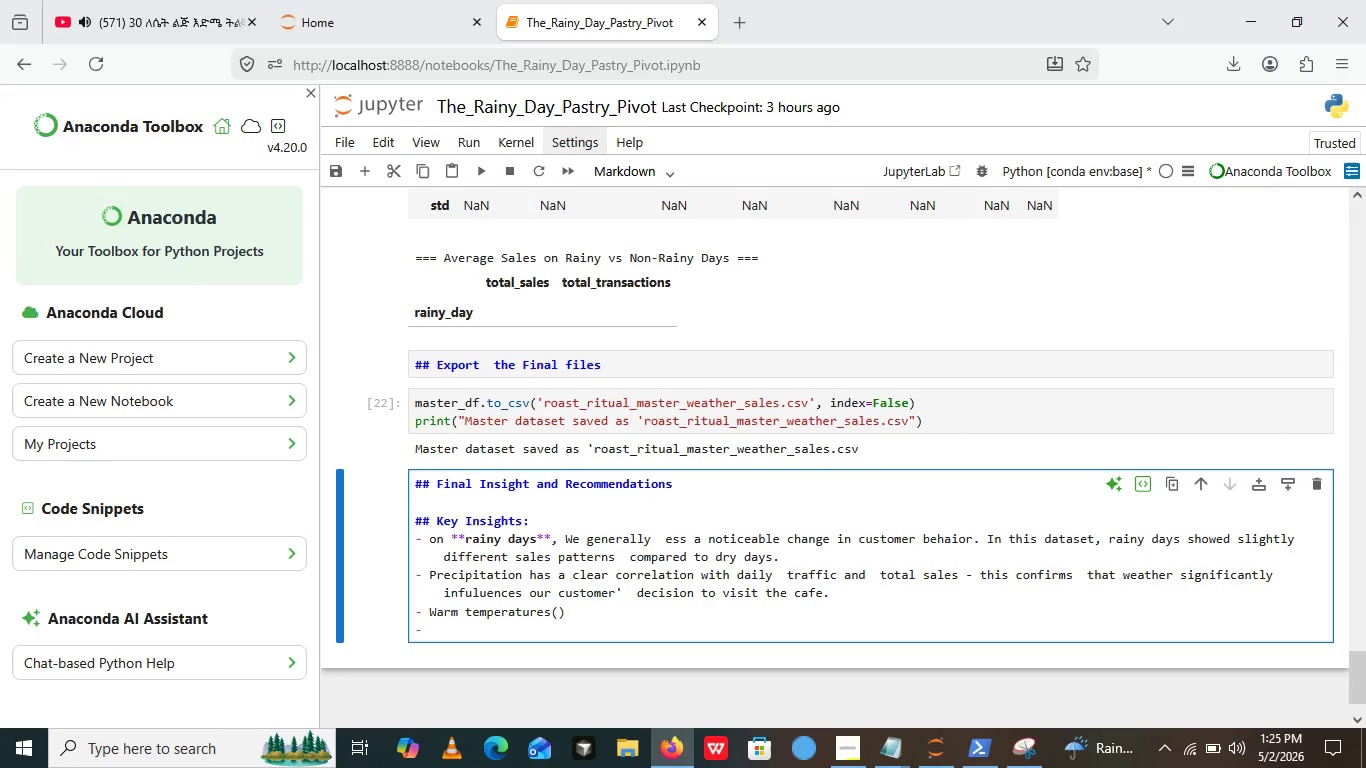 
type(''highr '')
 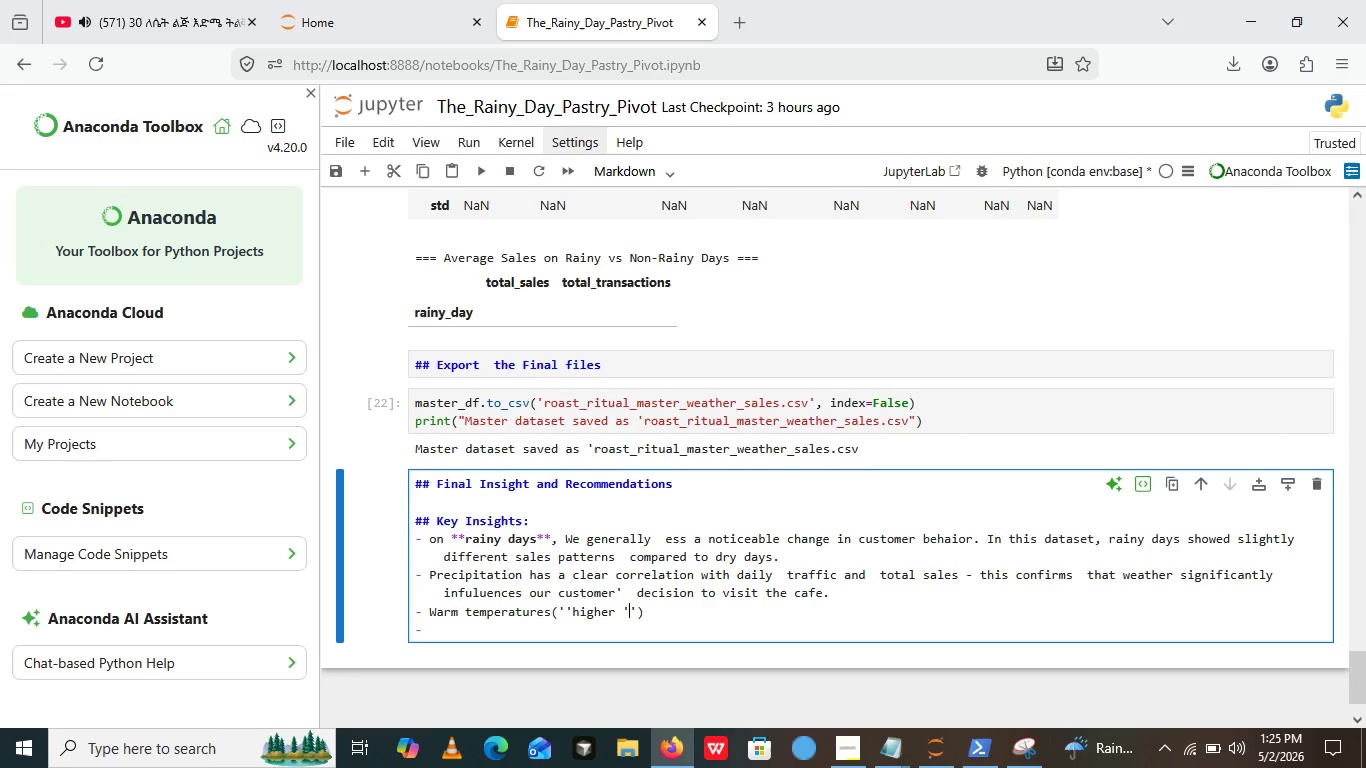 
hold_key(key=E, duration=0.34)
 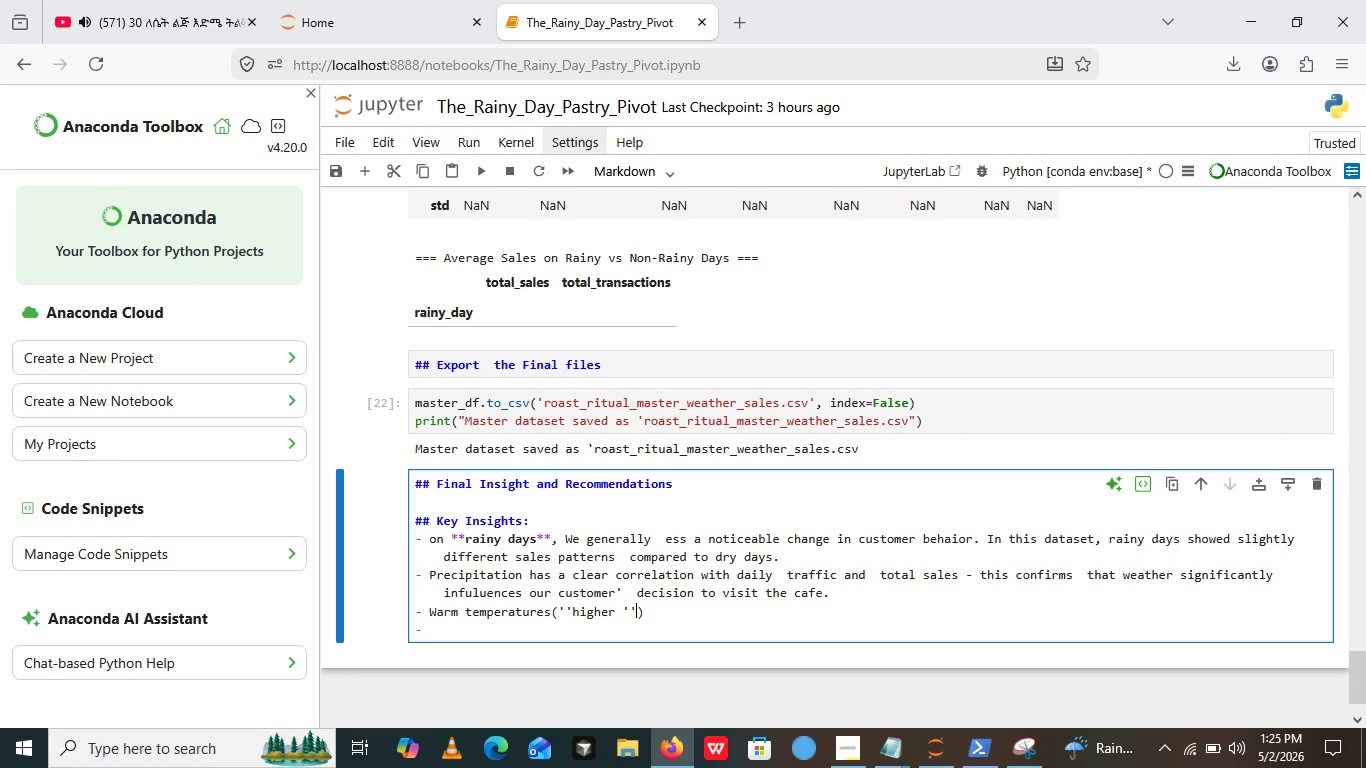 
key(ArrowLeft)
 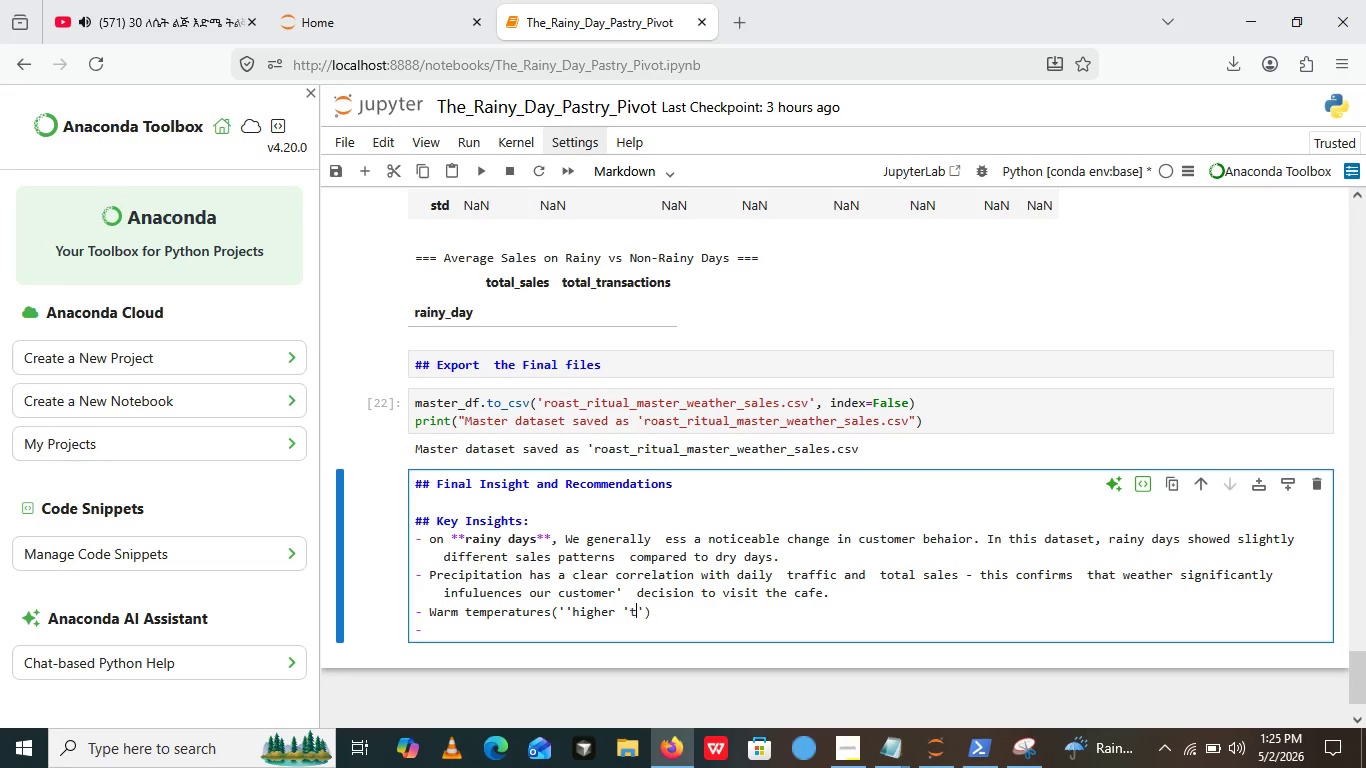 
type(temp_max)
 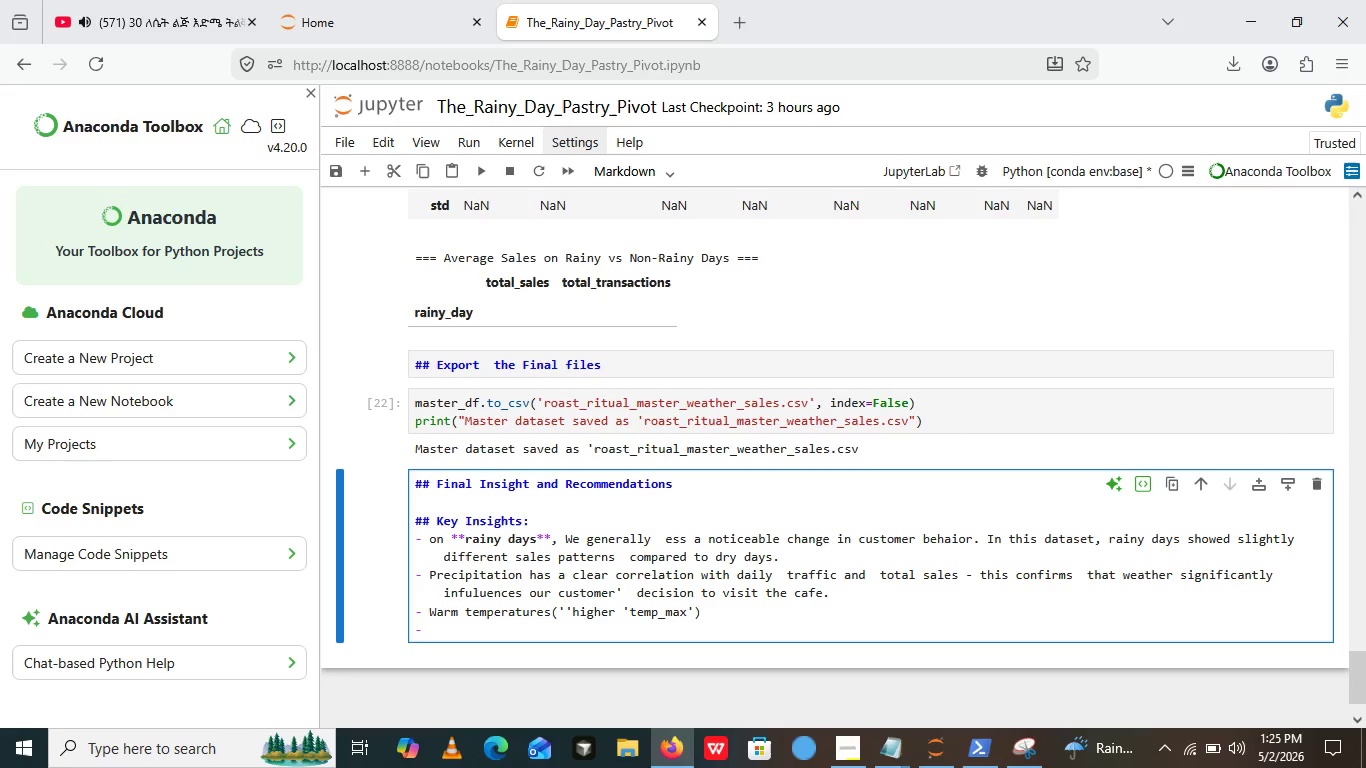 
wait(6.64)
 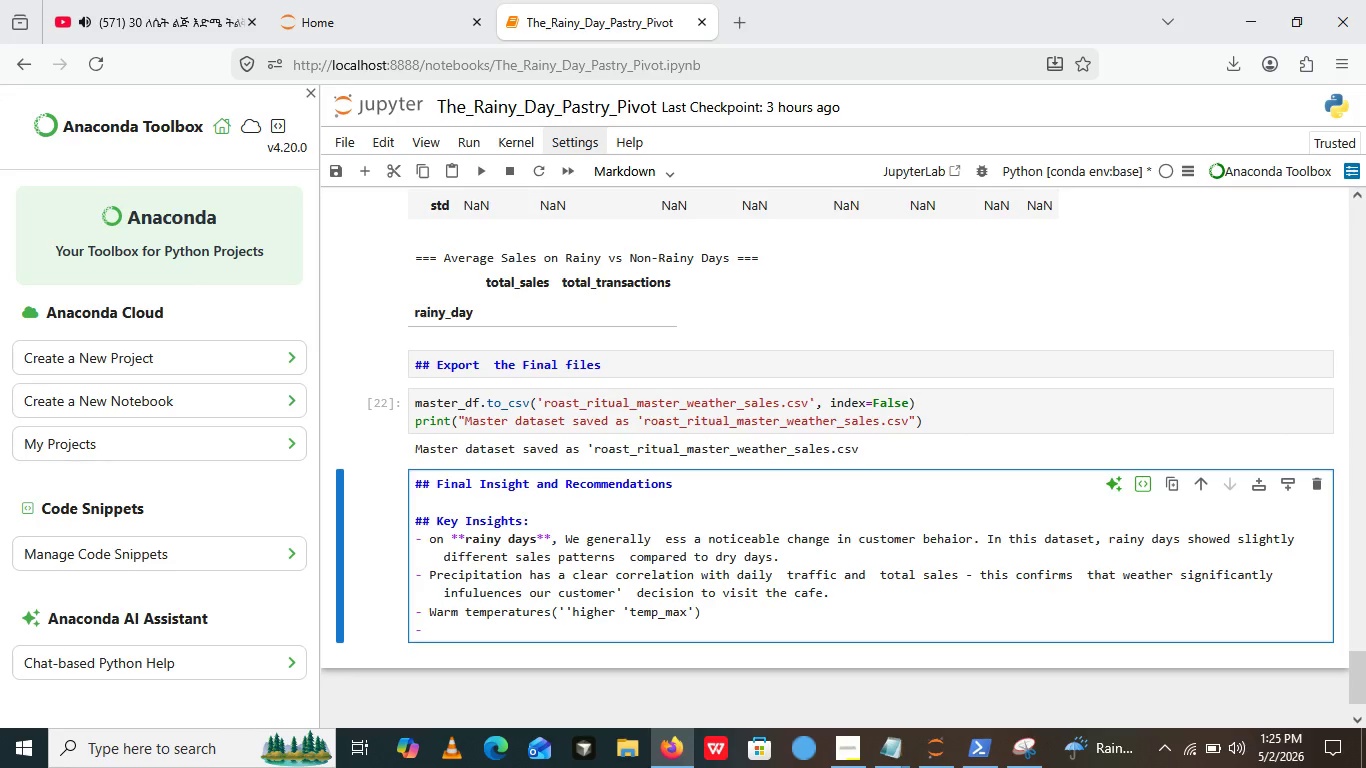 
left_click([711, 622])
 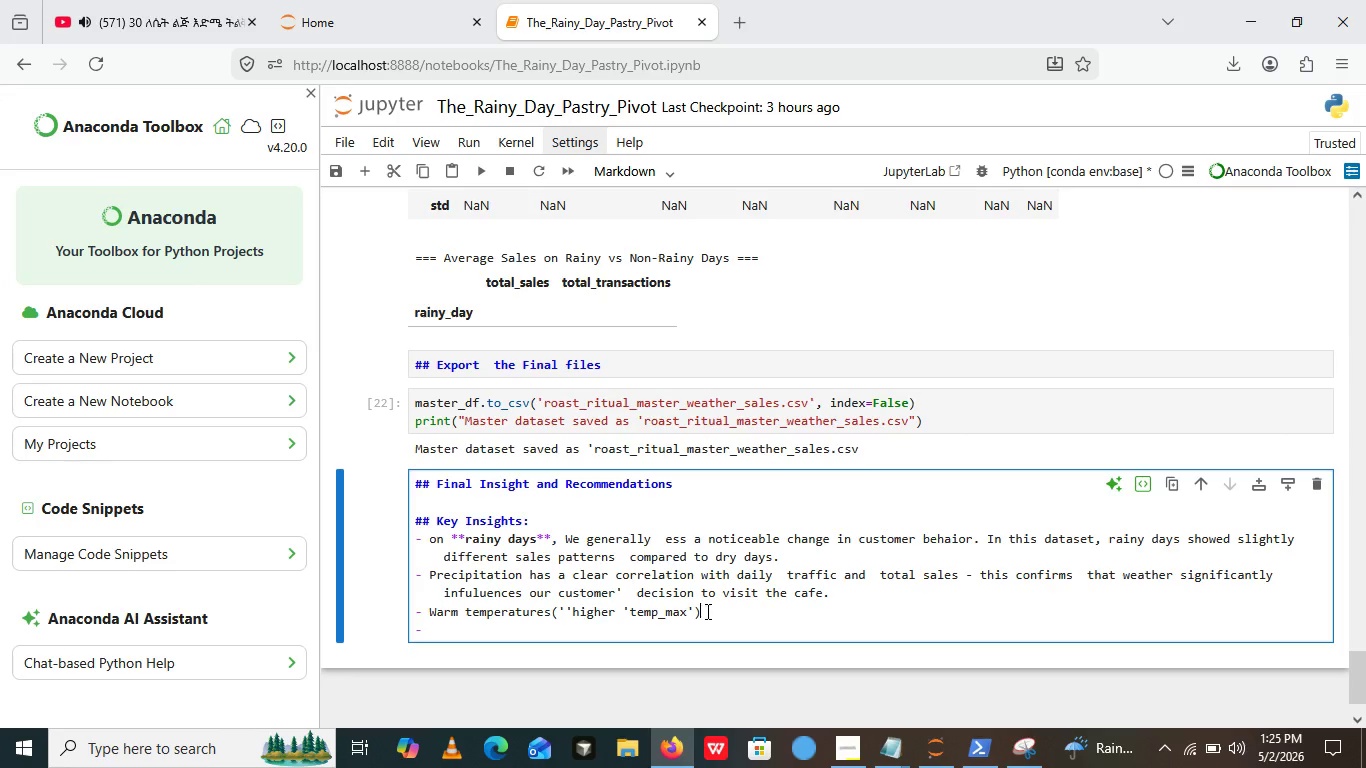 
left_click([706, 611])
 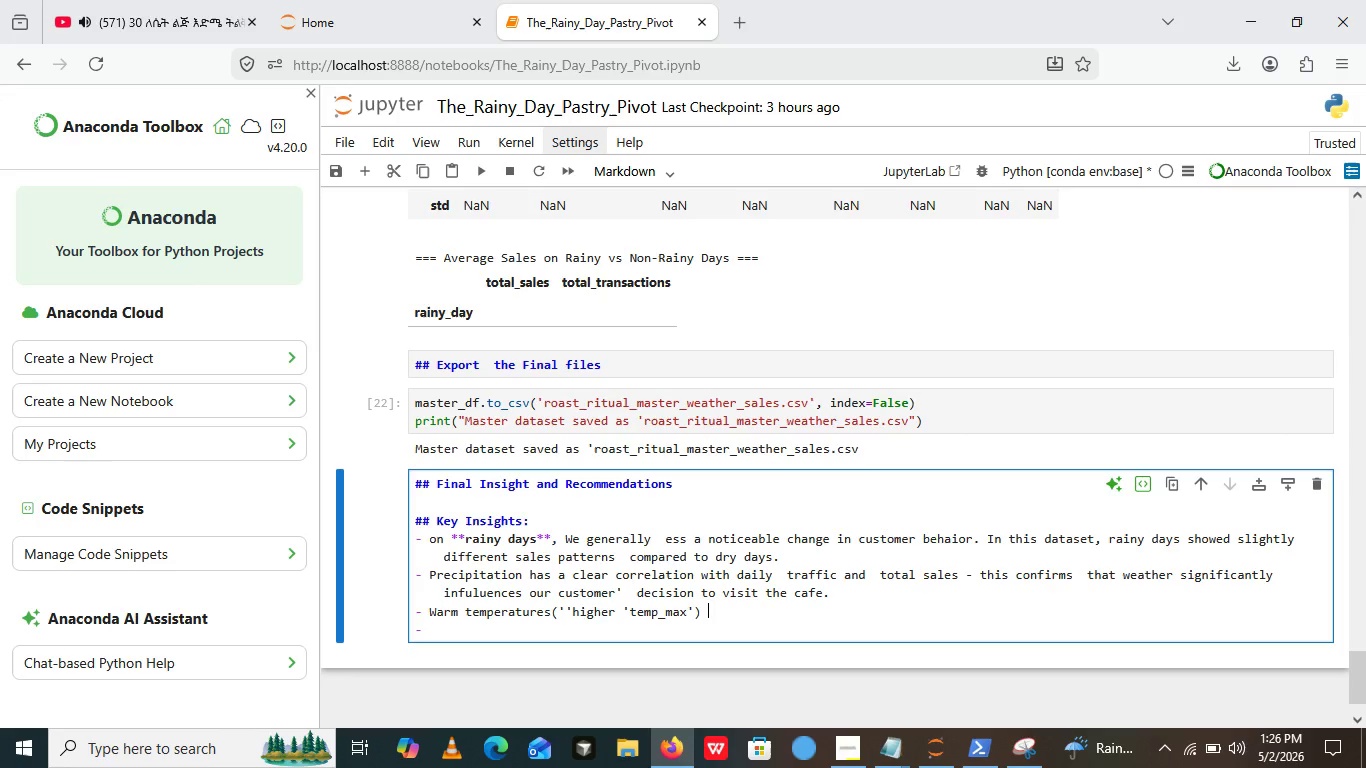 
type( combined)
 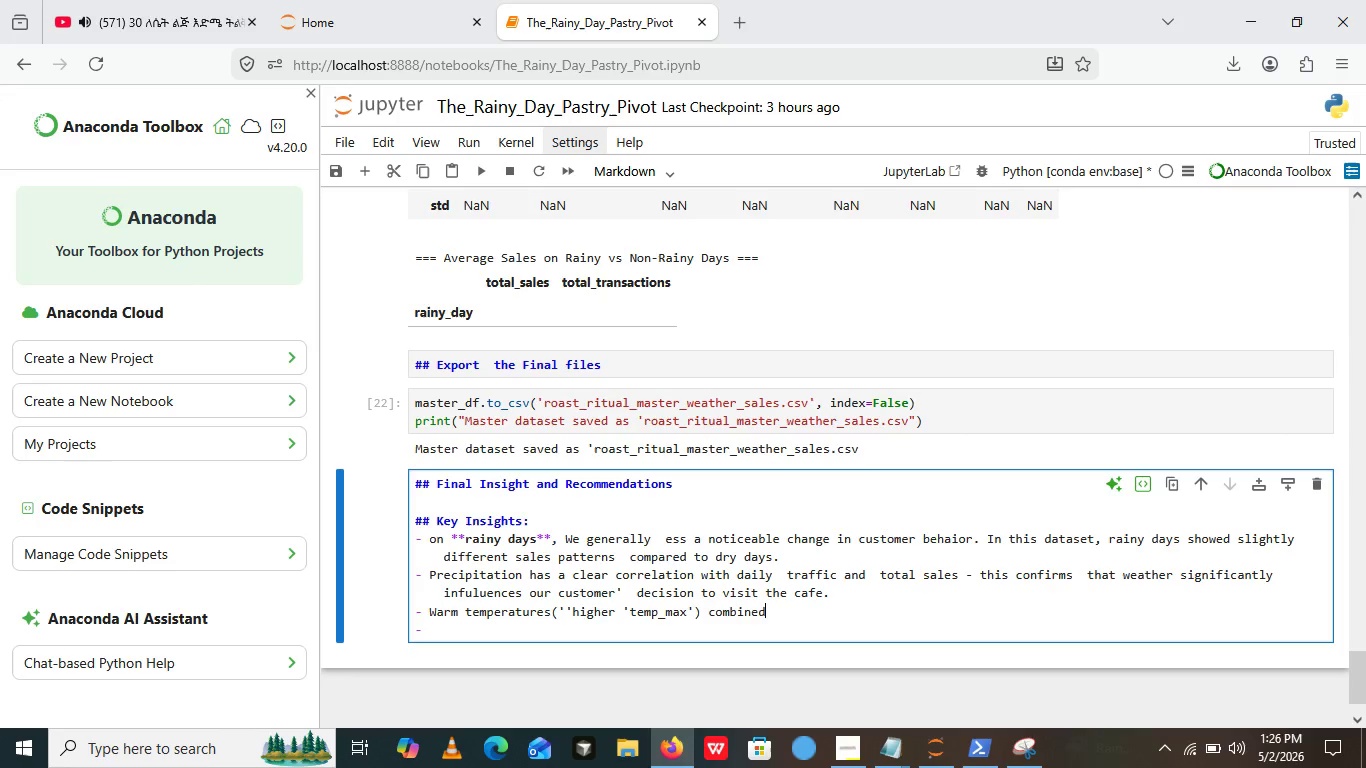 
type( with)
 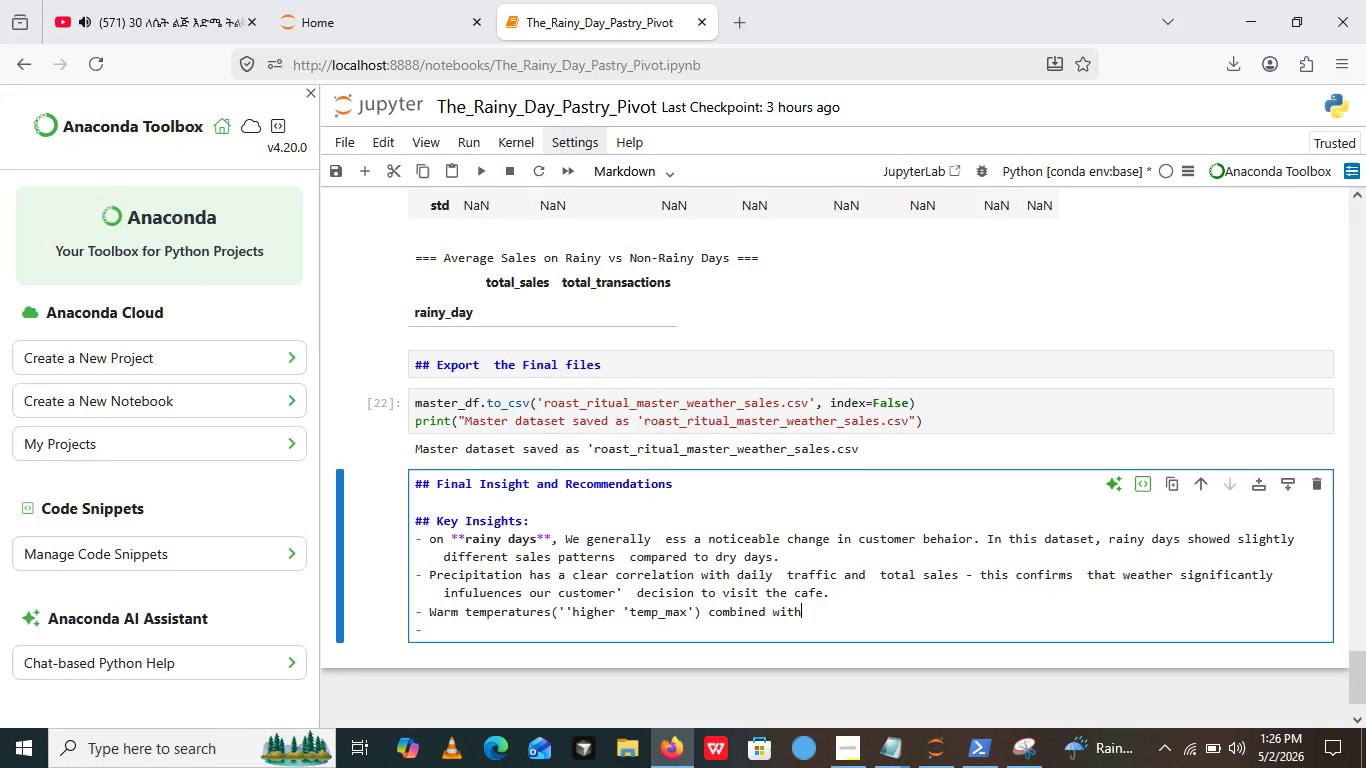 
type( no rain tend  to dev)
key(Backspace)
key(Backspace)
type(rive stronger)
 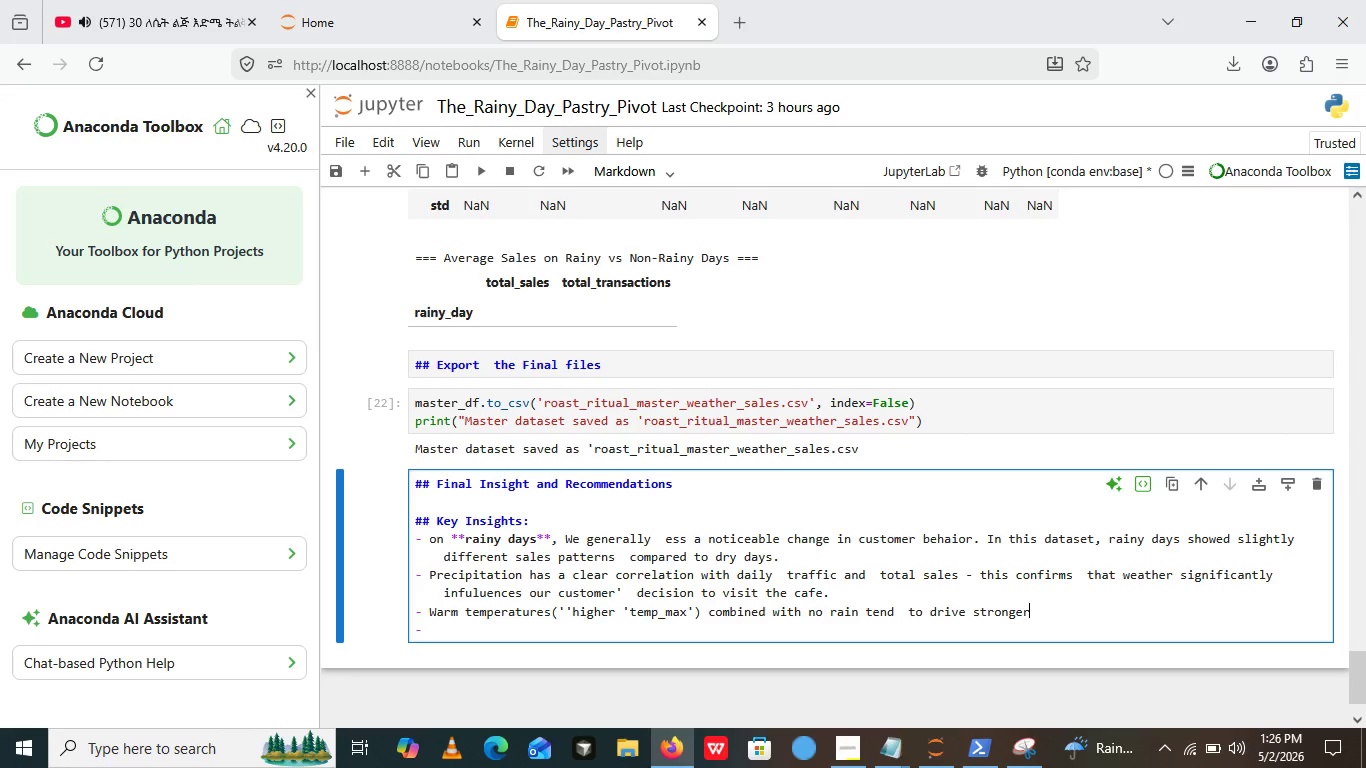 
type( sla)
 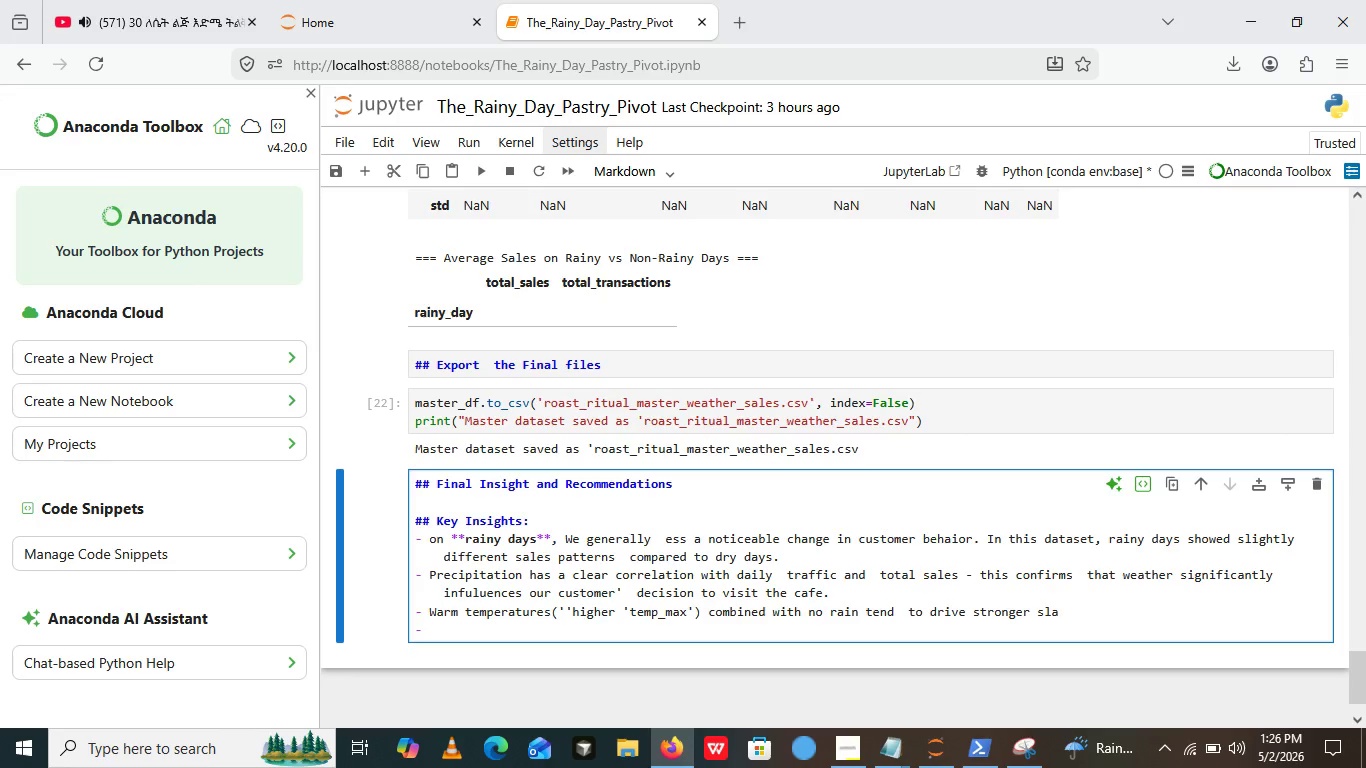 
type(les)
 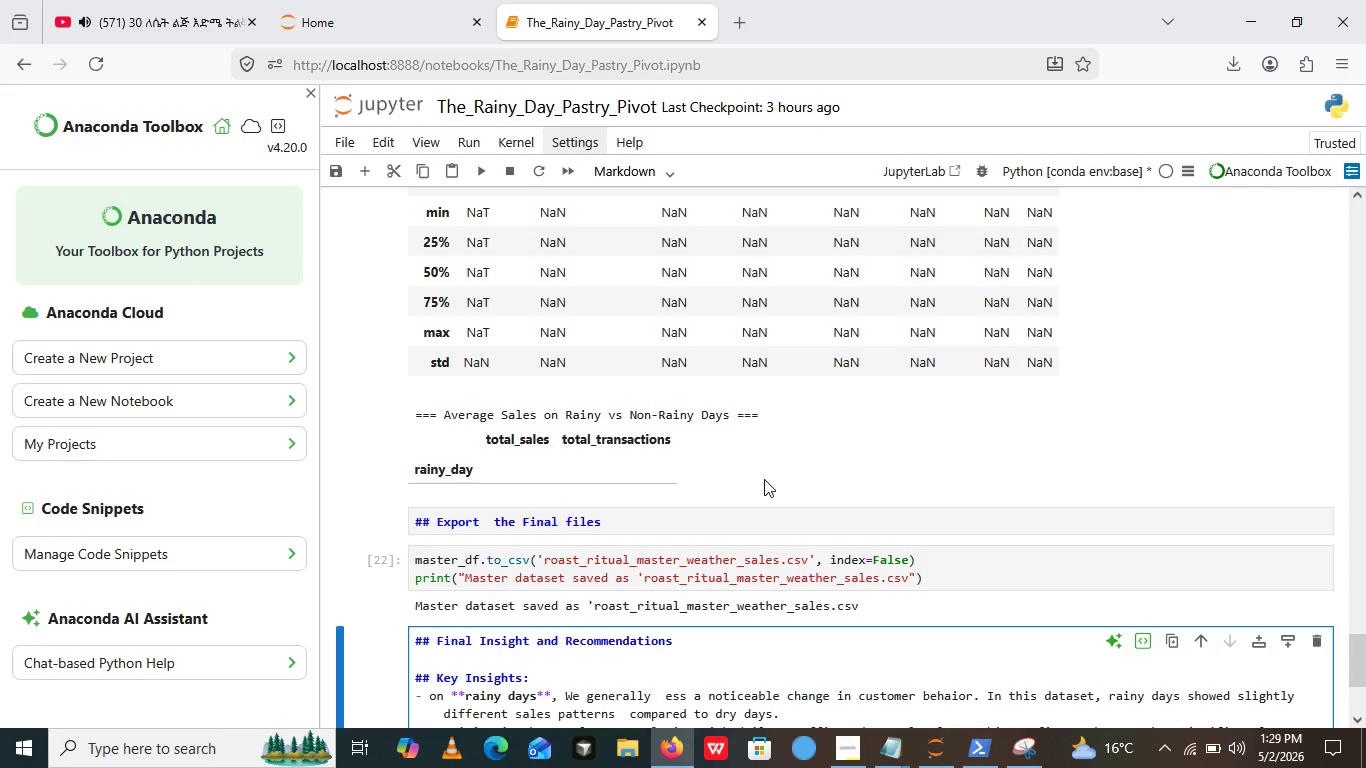 
wait(173.72)
 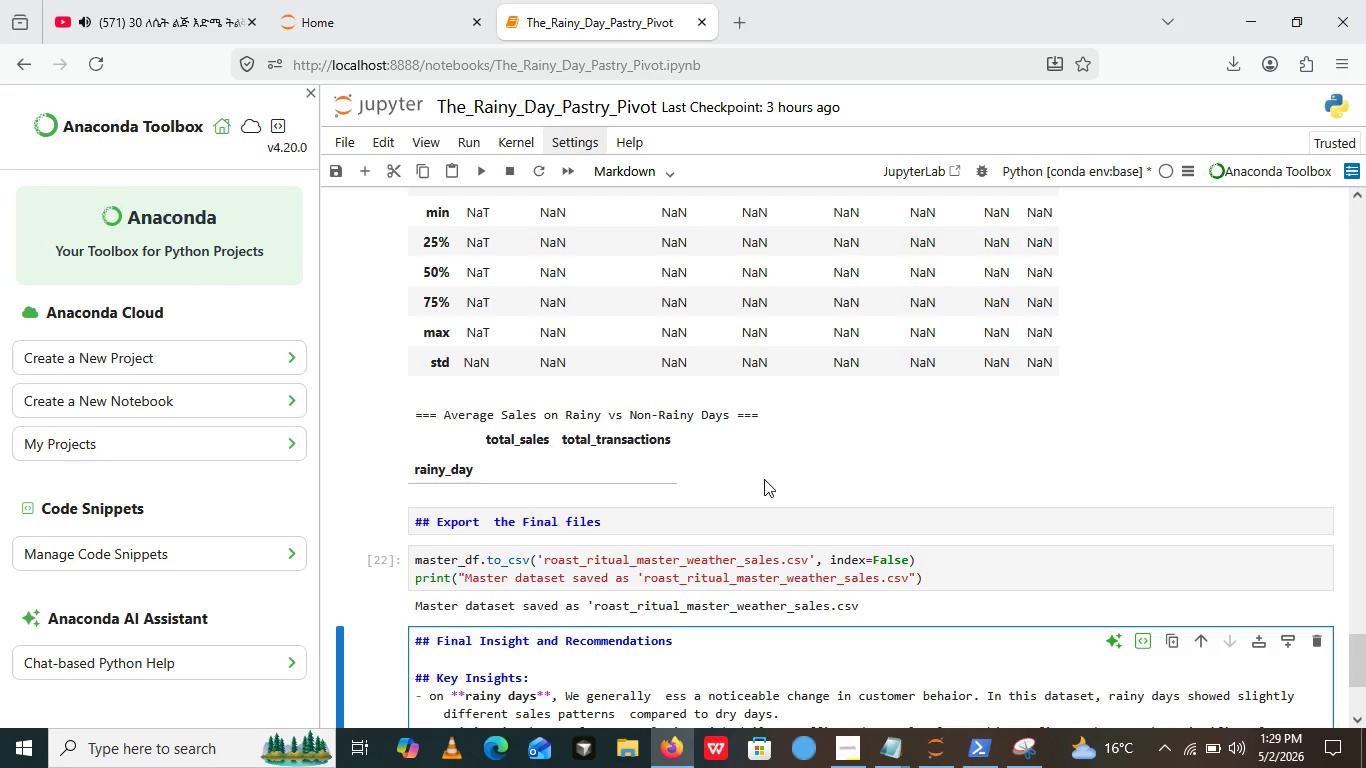 
left_click([845, 733])